 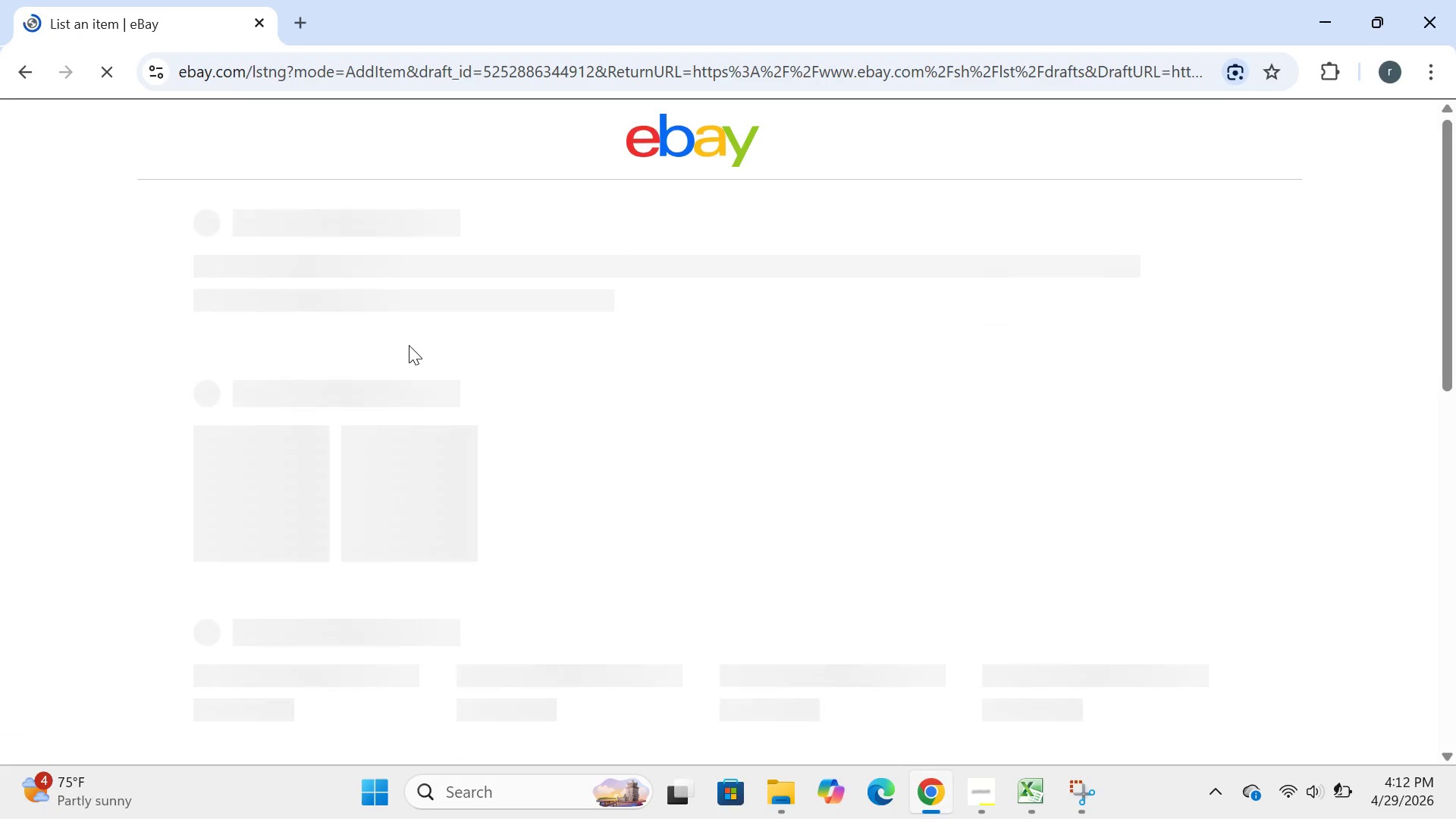 
left_click([714, 387])
 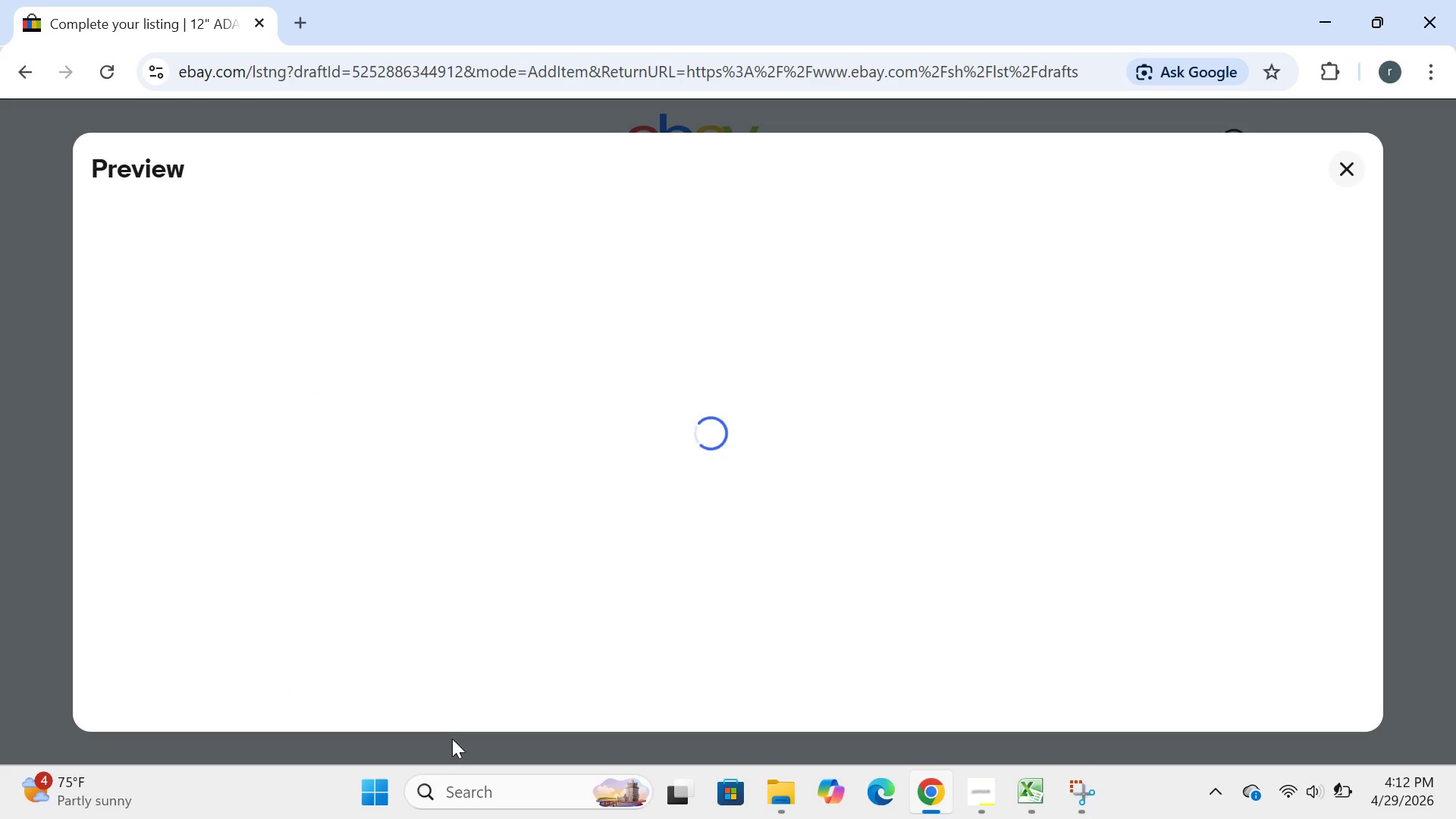 
mouse_move([364, 799])
 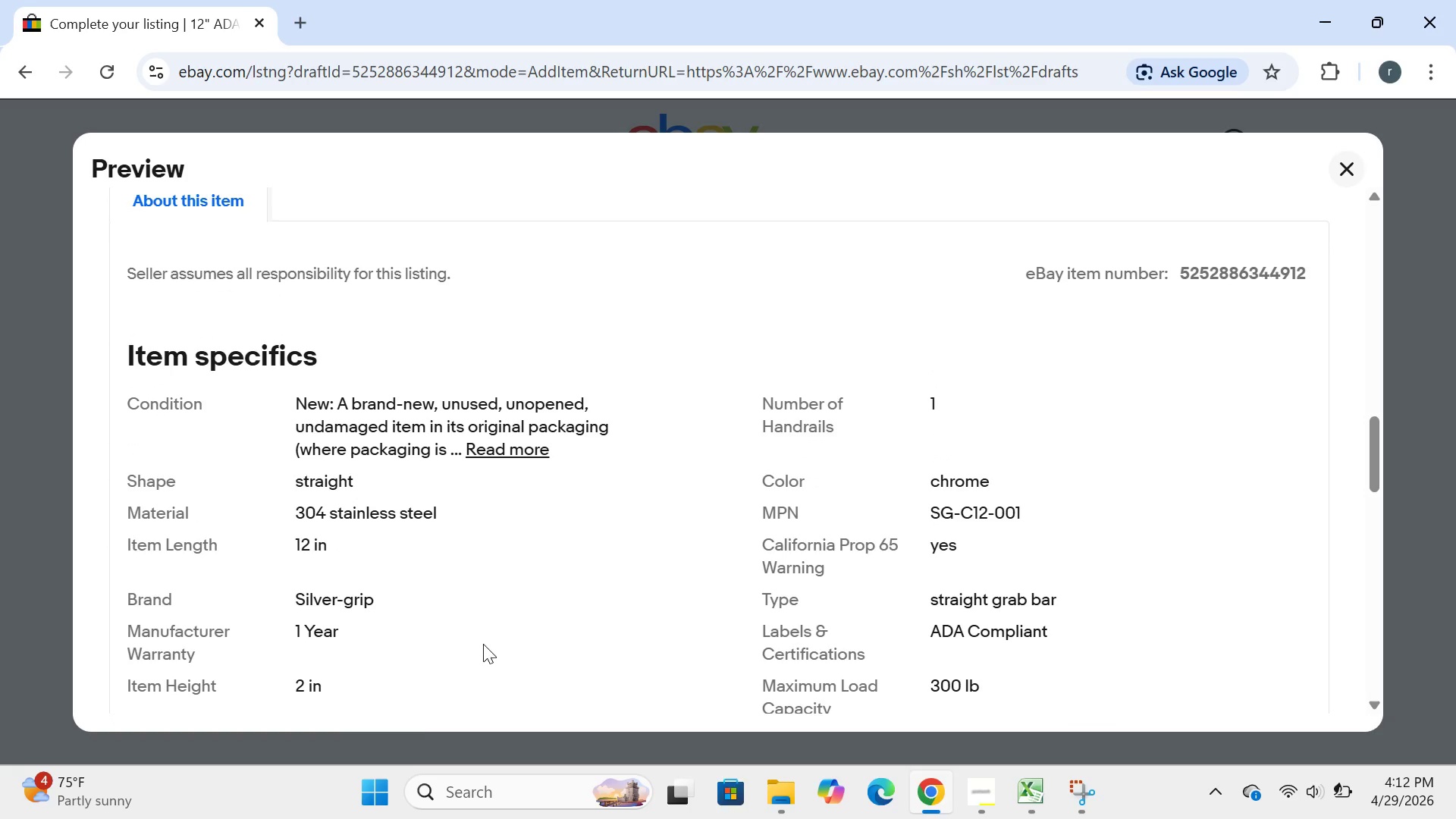 
left_click([372, 786])
 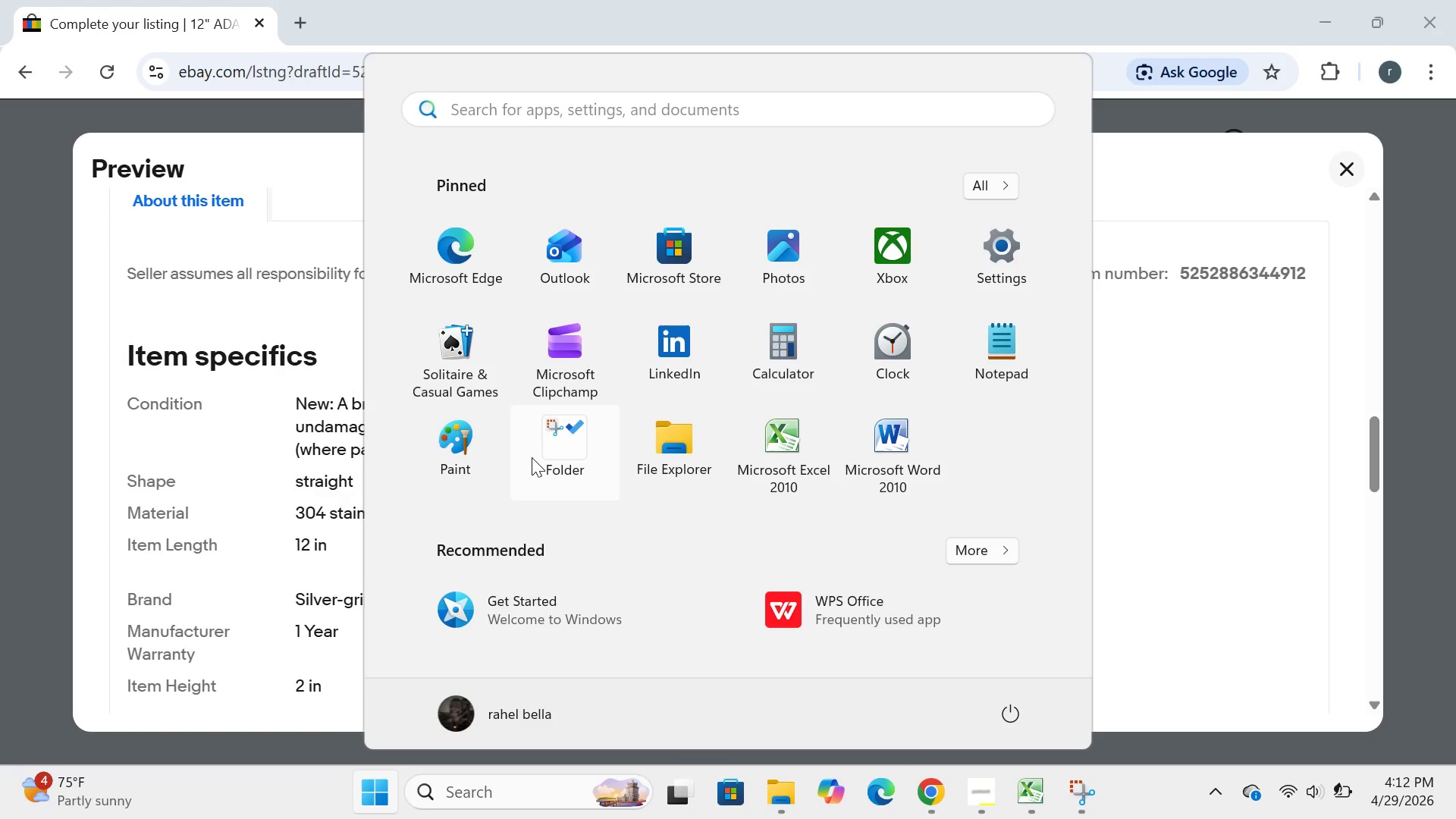 
left_click([532, 457])
 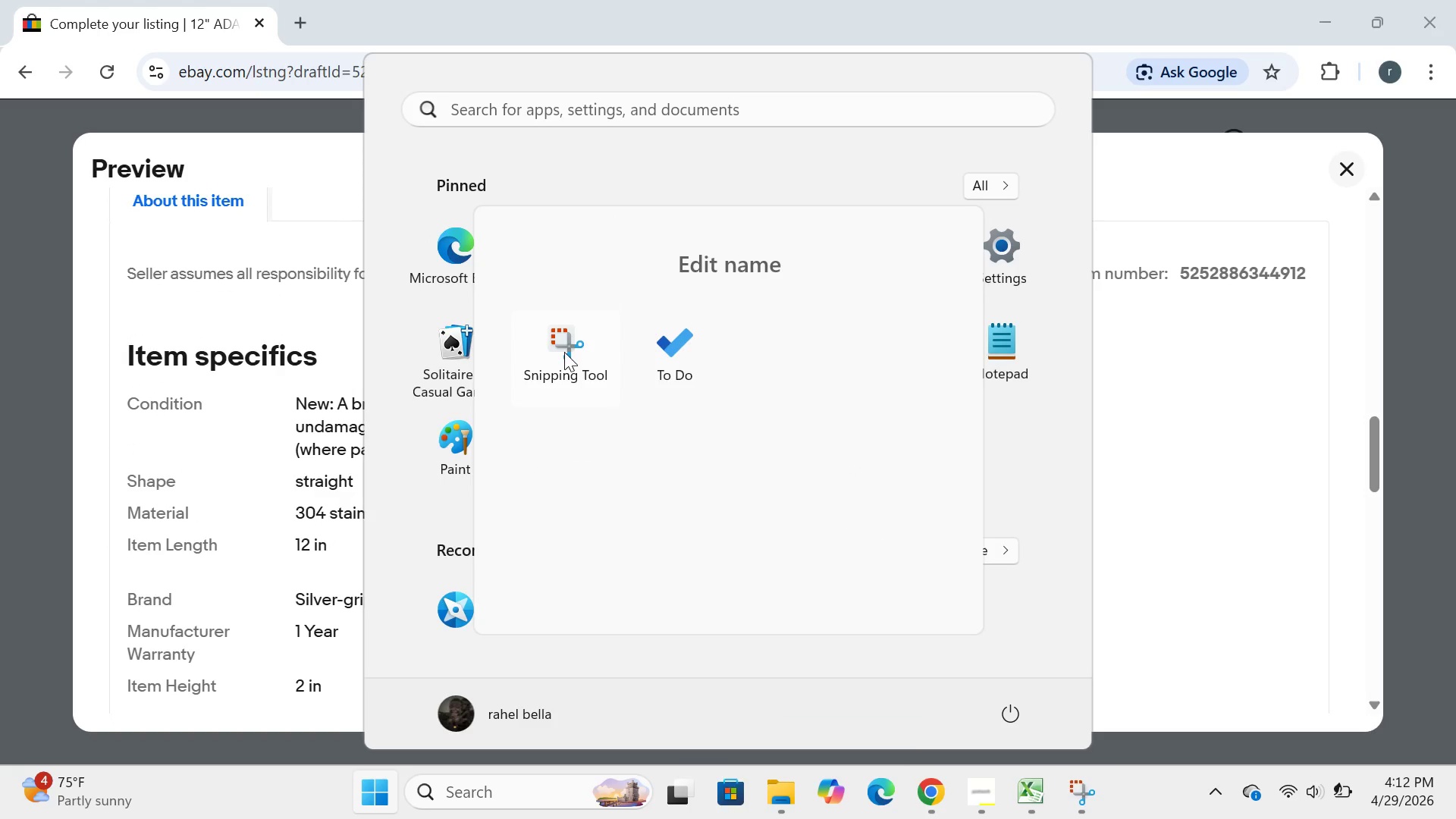 
left_click([564, 350])
 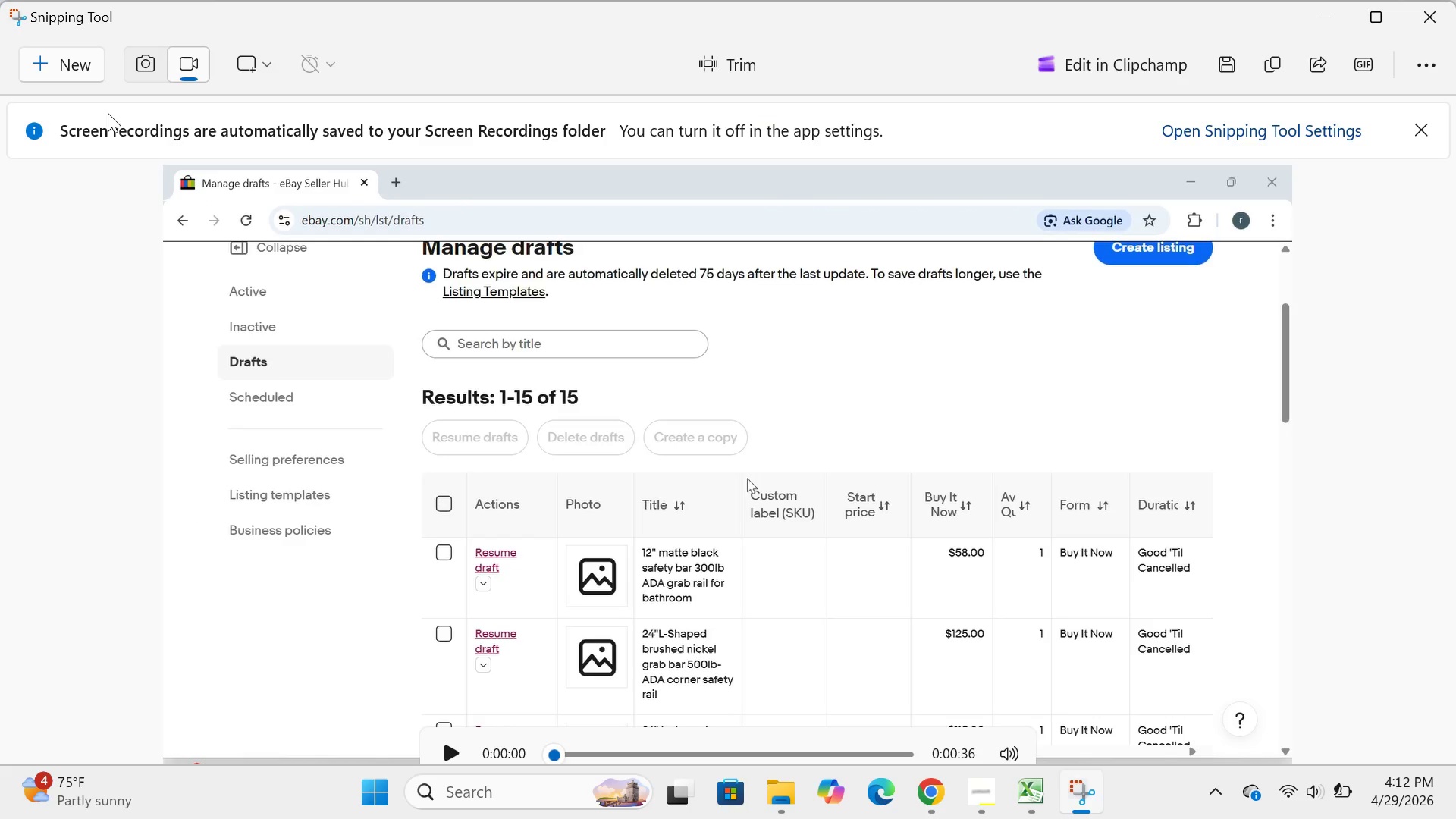 
left_click([63, 64])
 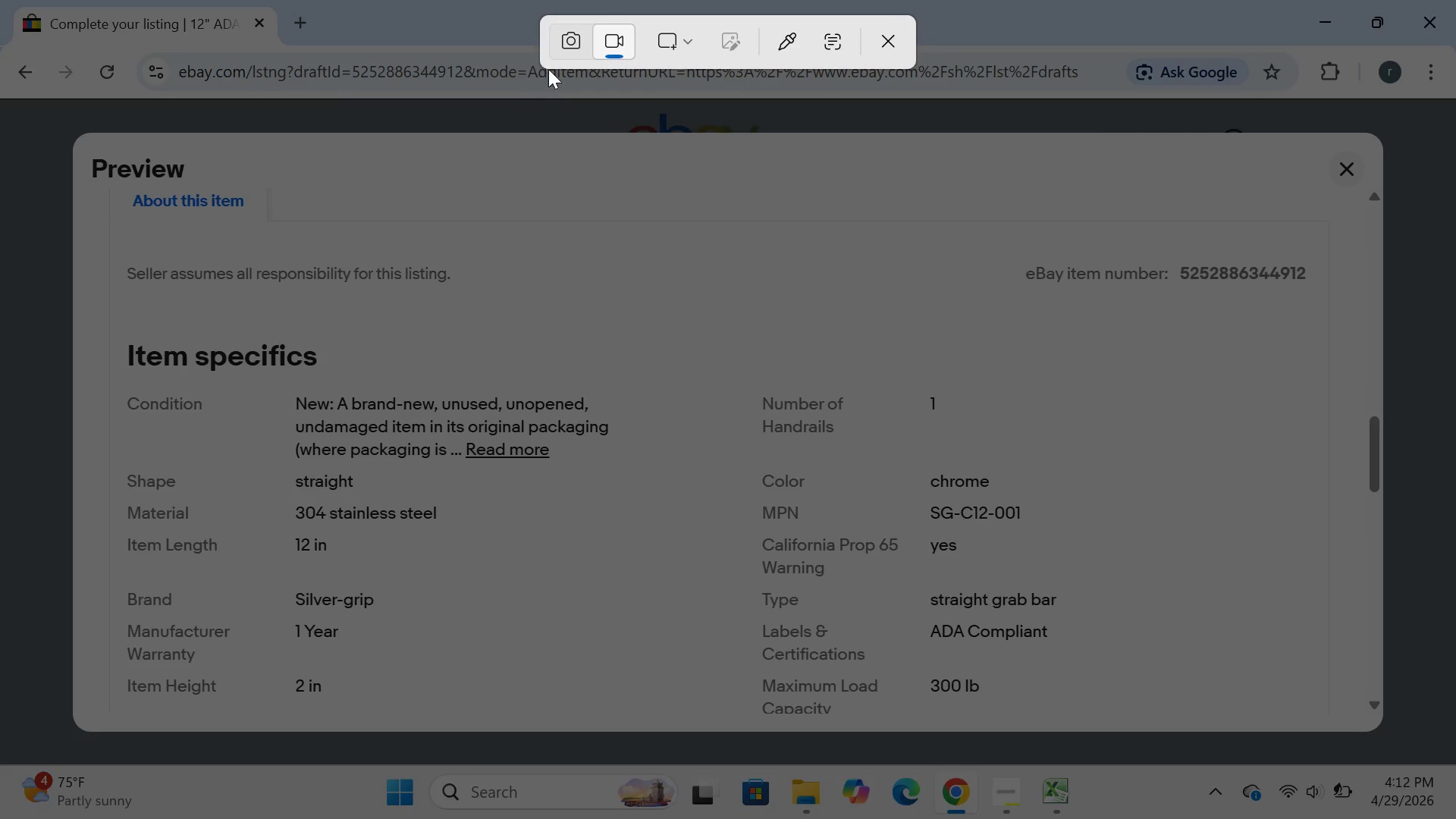 
left_click([562, 49])
 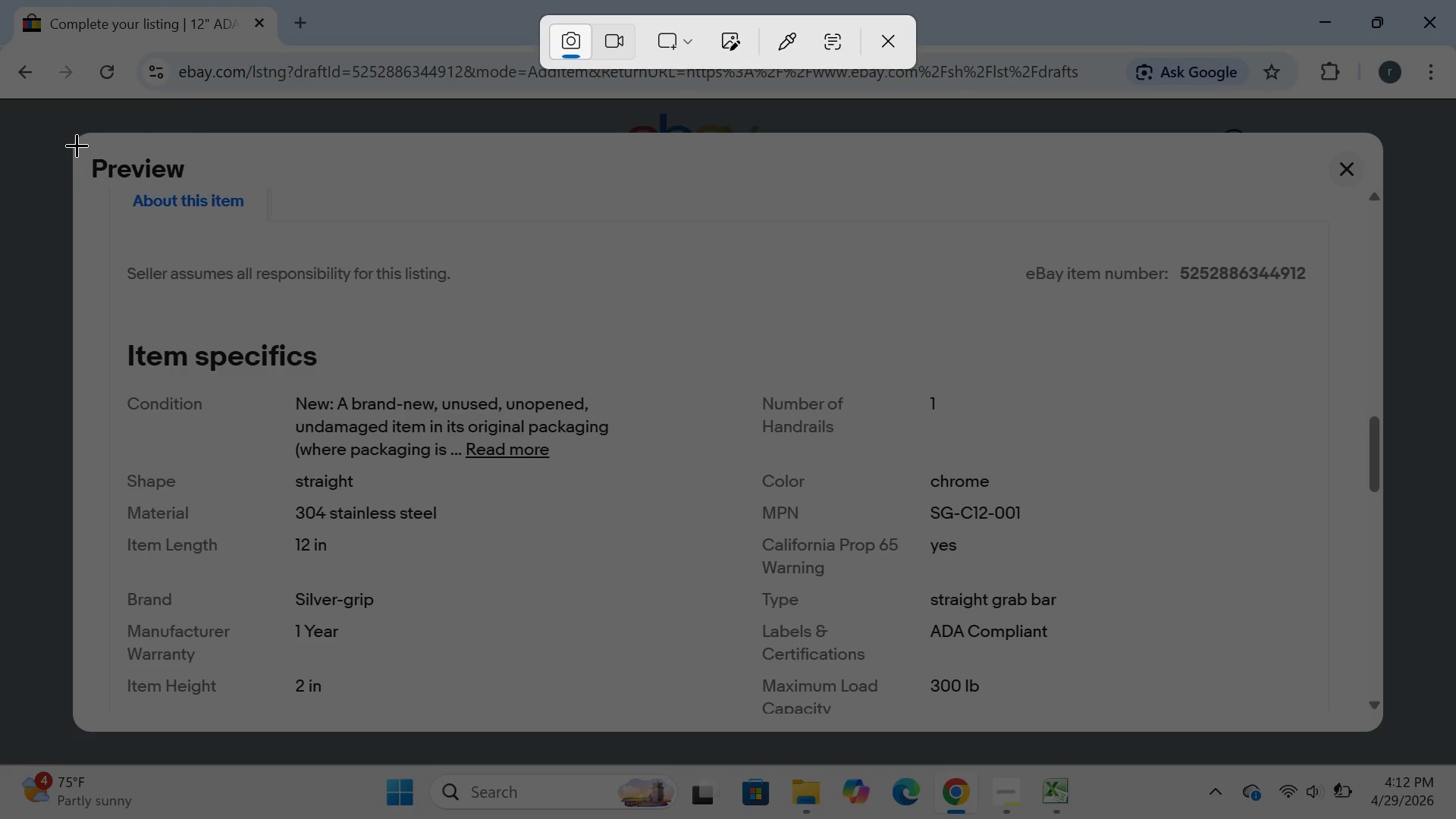 
left_click_drag(start_coordinate=[74, 129], to_coordinate=[1376, 739])
 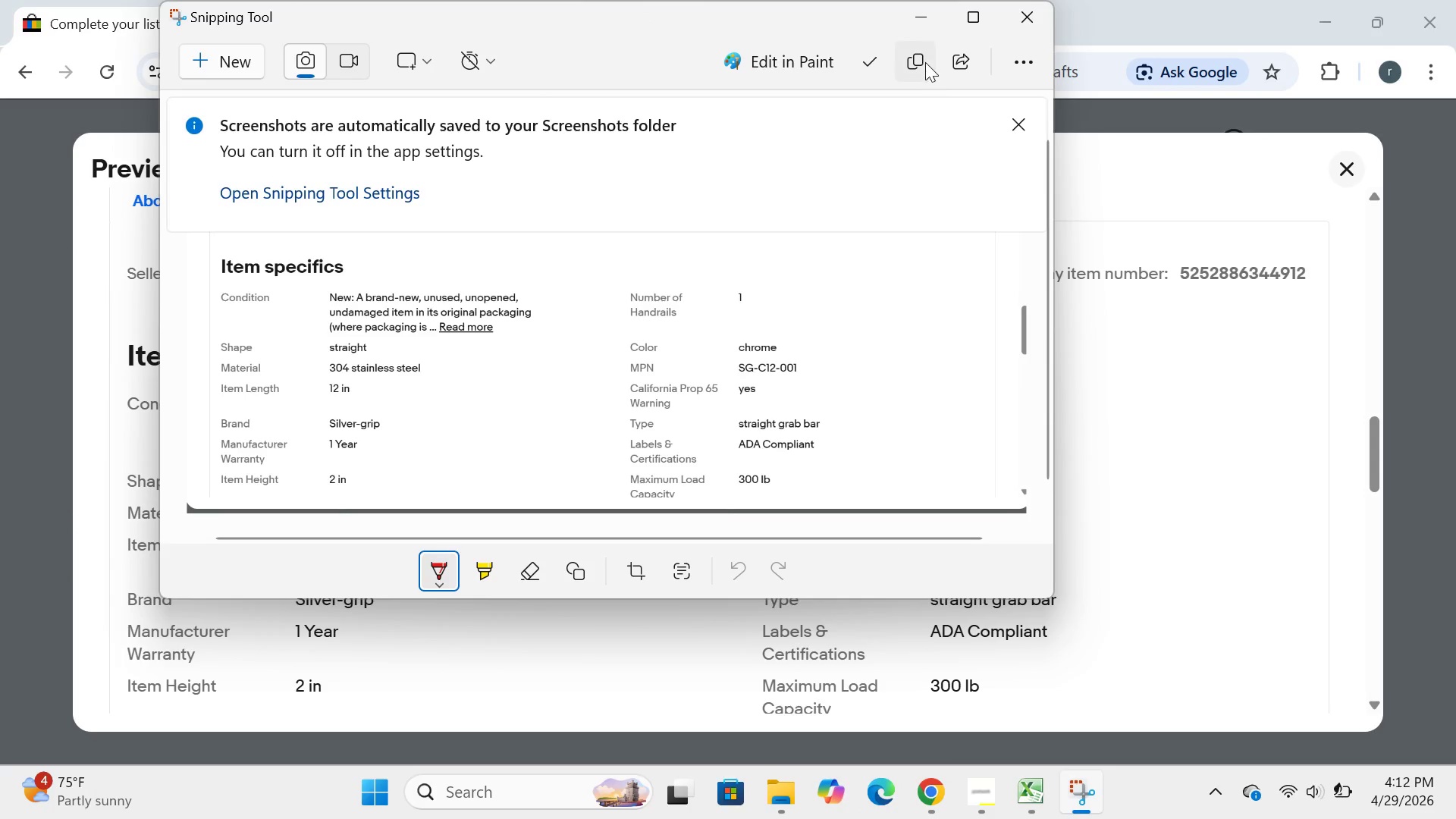 
left_click([931, 19])
 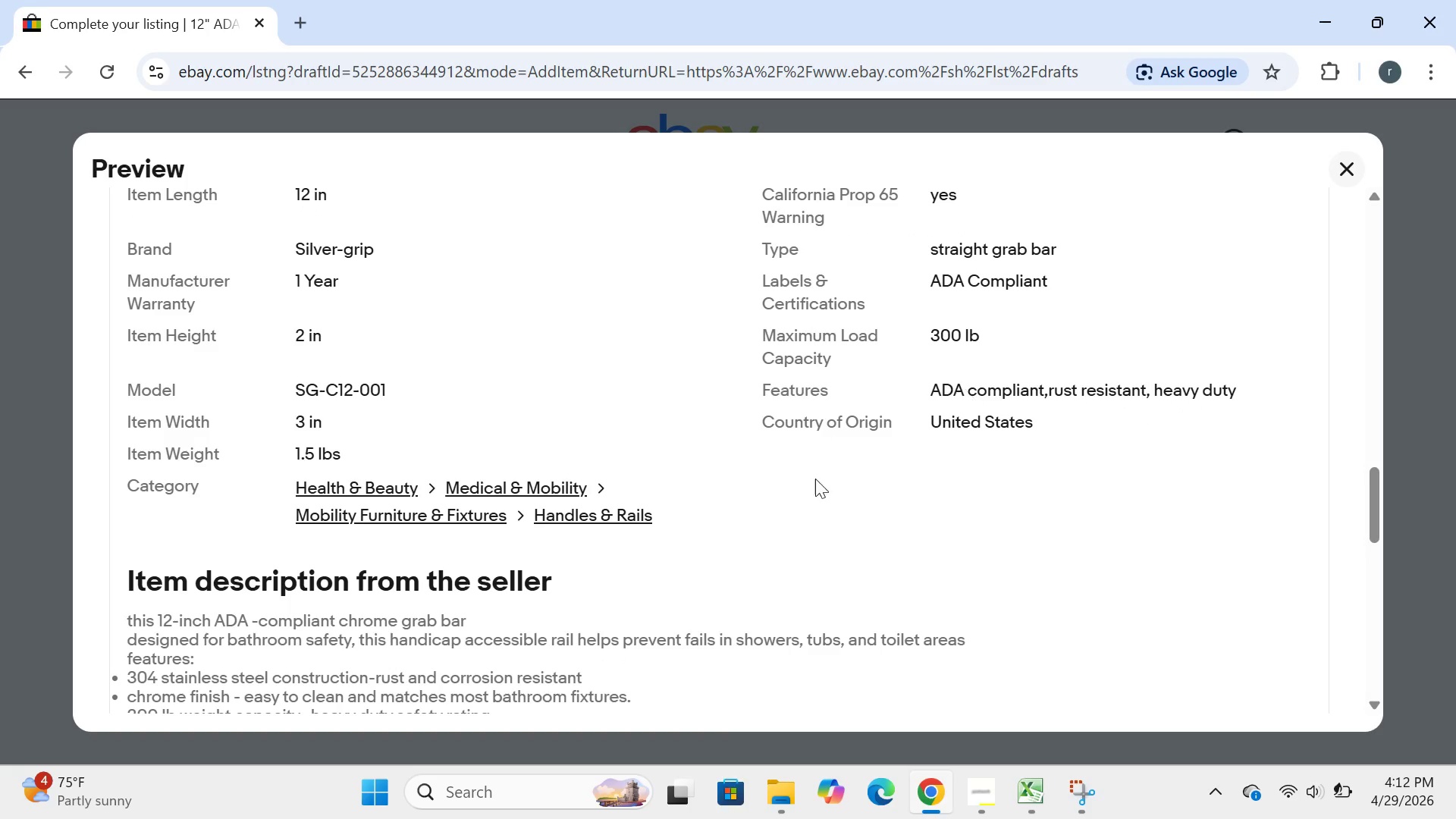 
left_click([379, 795])
 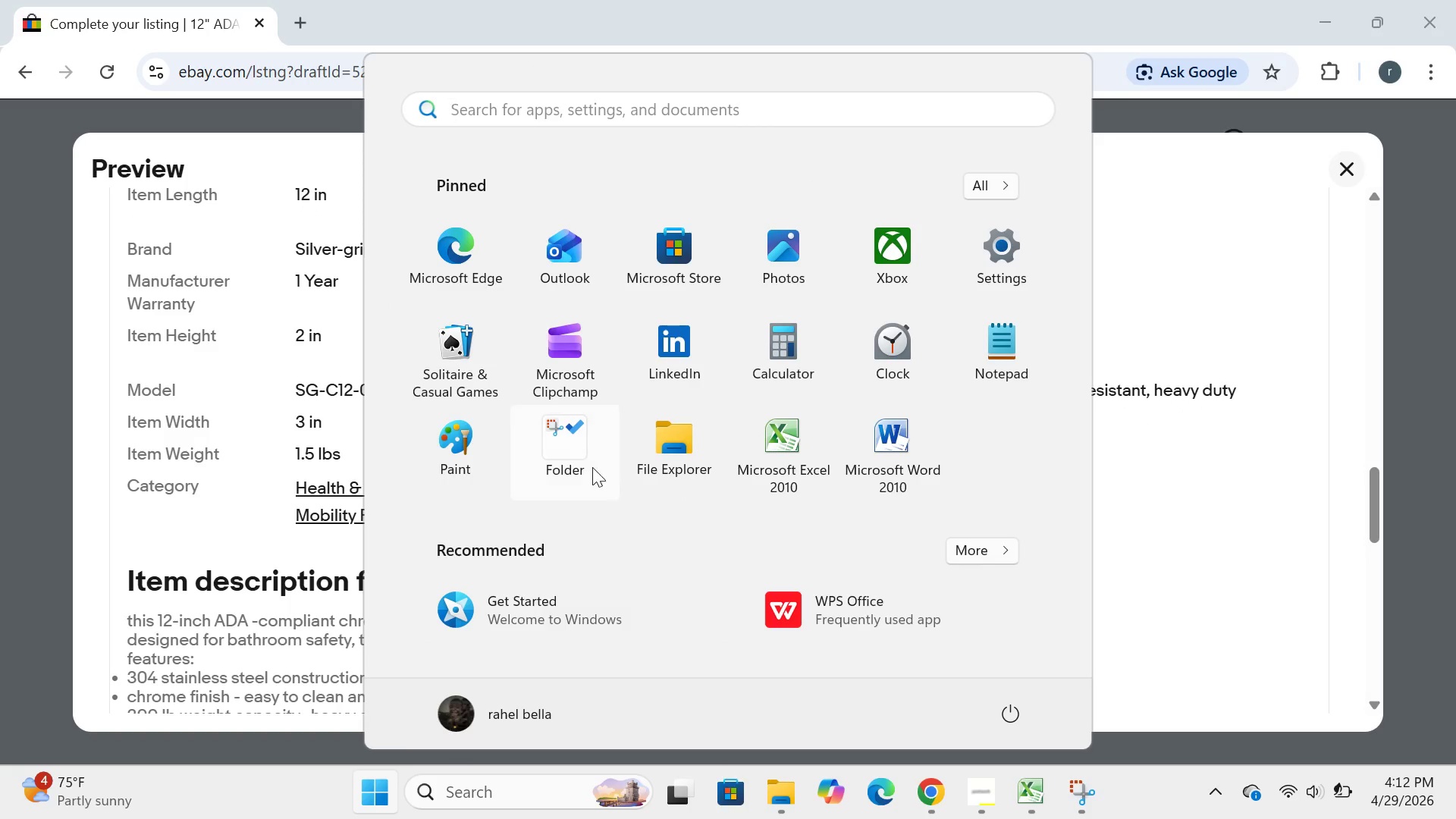 
left_click([582, 458])
 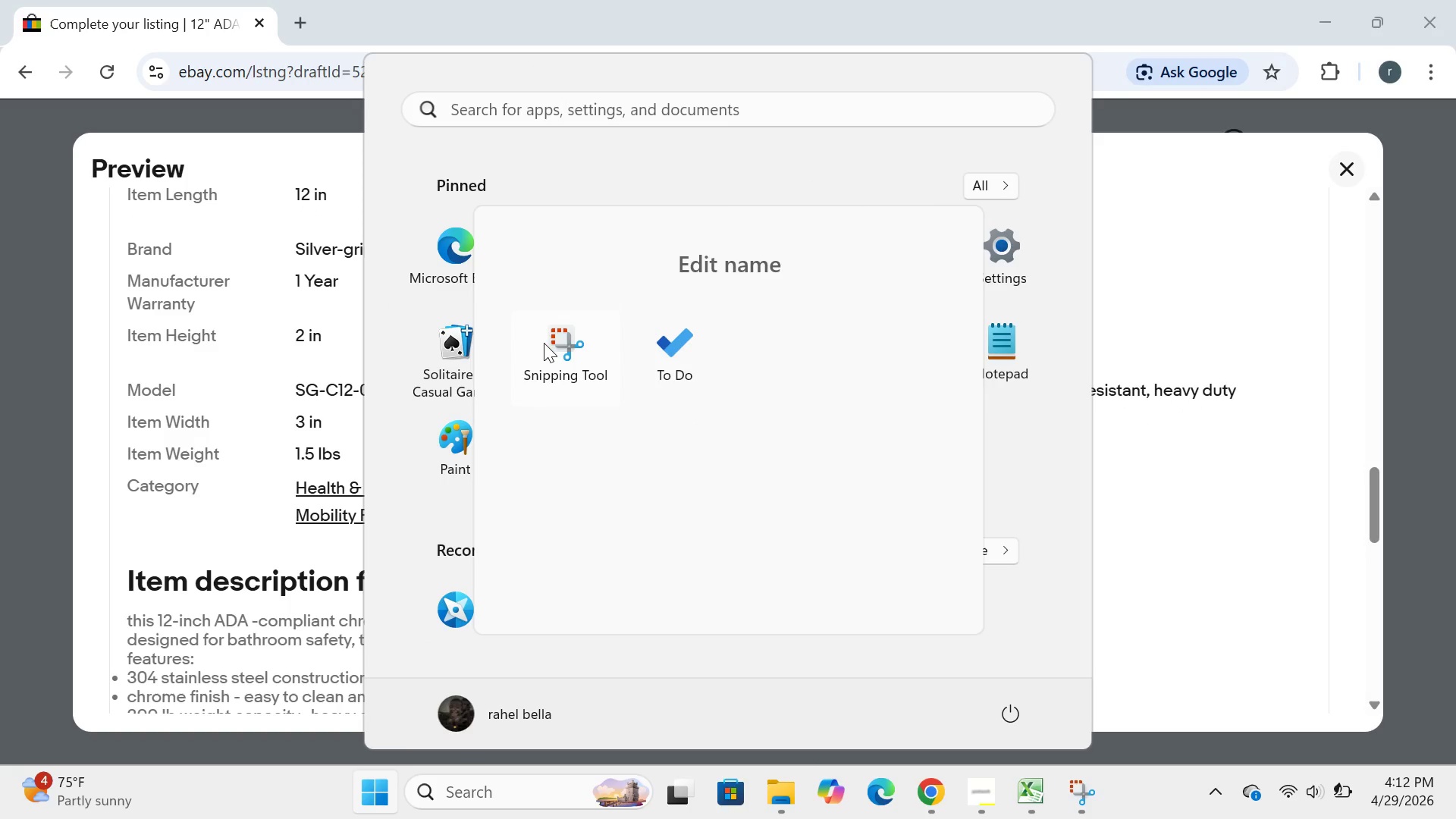 
left_click([547, 334])
 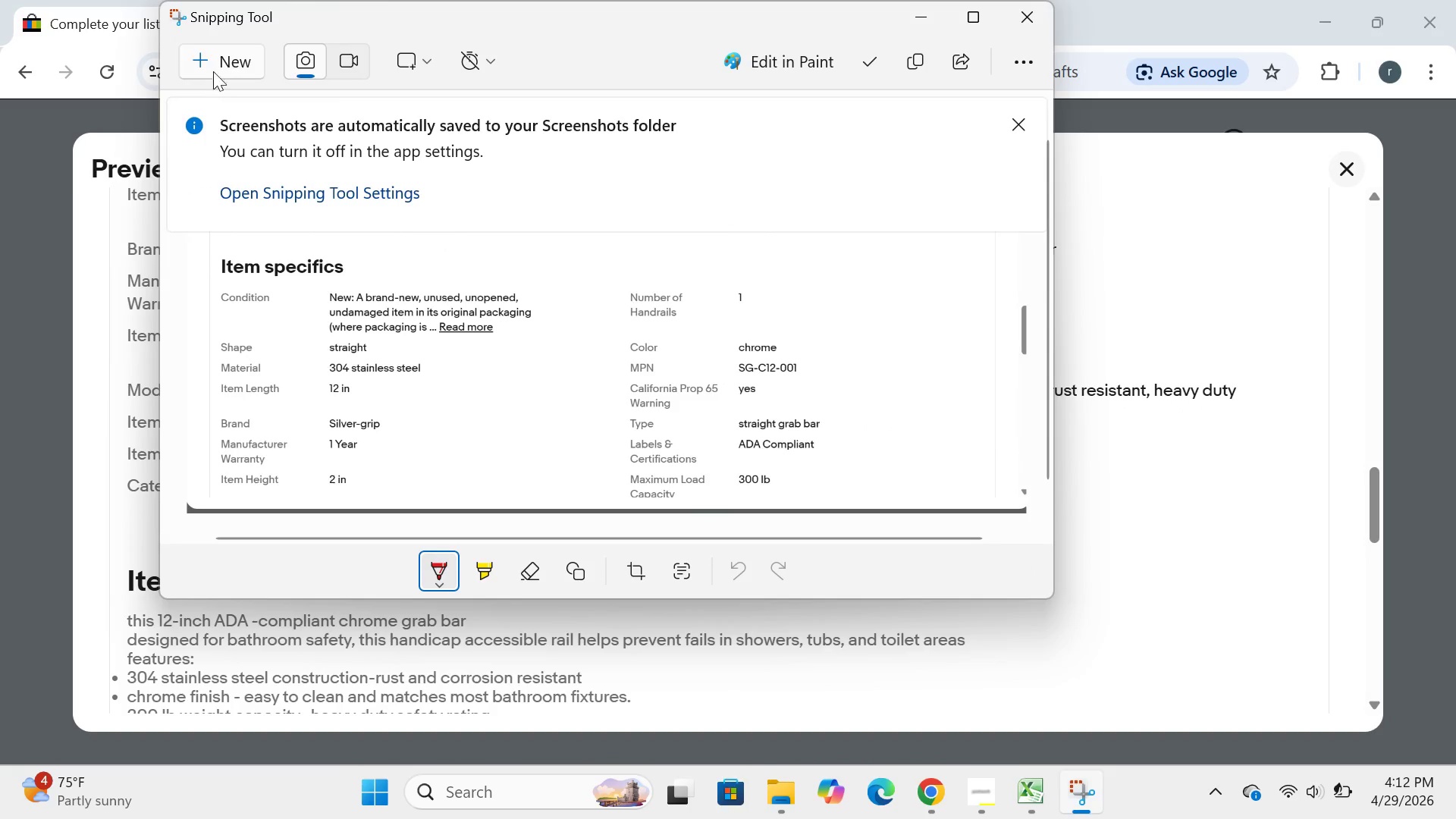 
left_click([215, 69])
 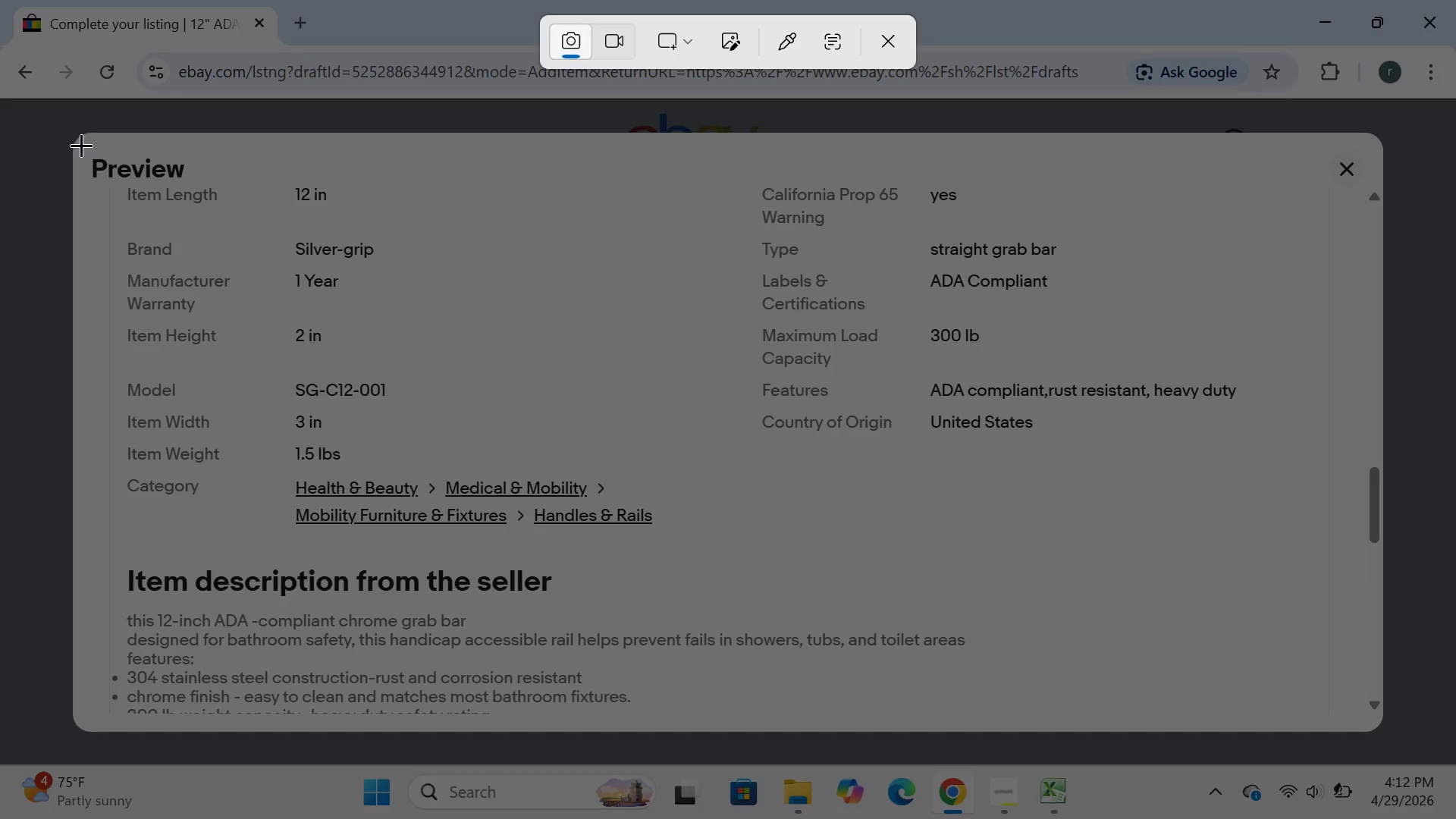 
left_click_drag(start_coordinate=[73, 136], to_coordinate=[1376, 754])
 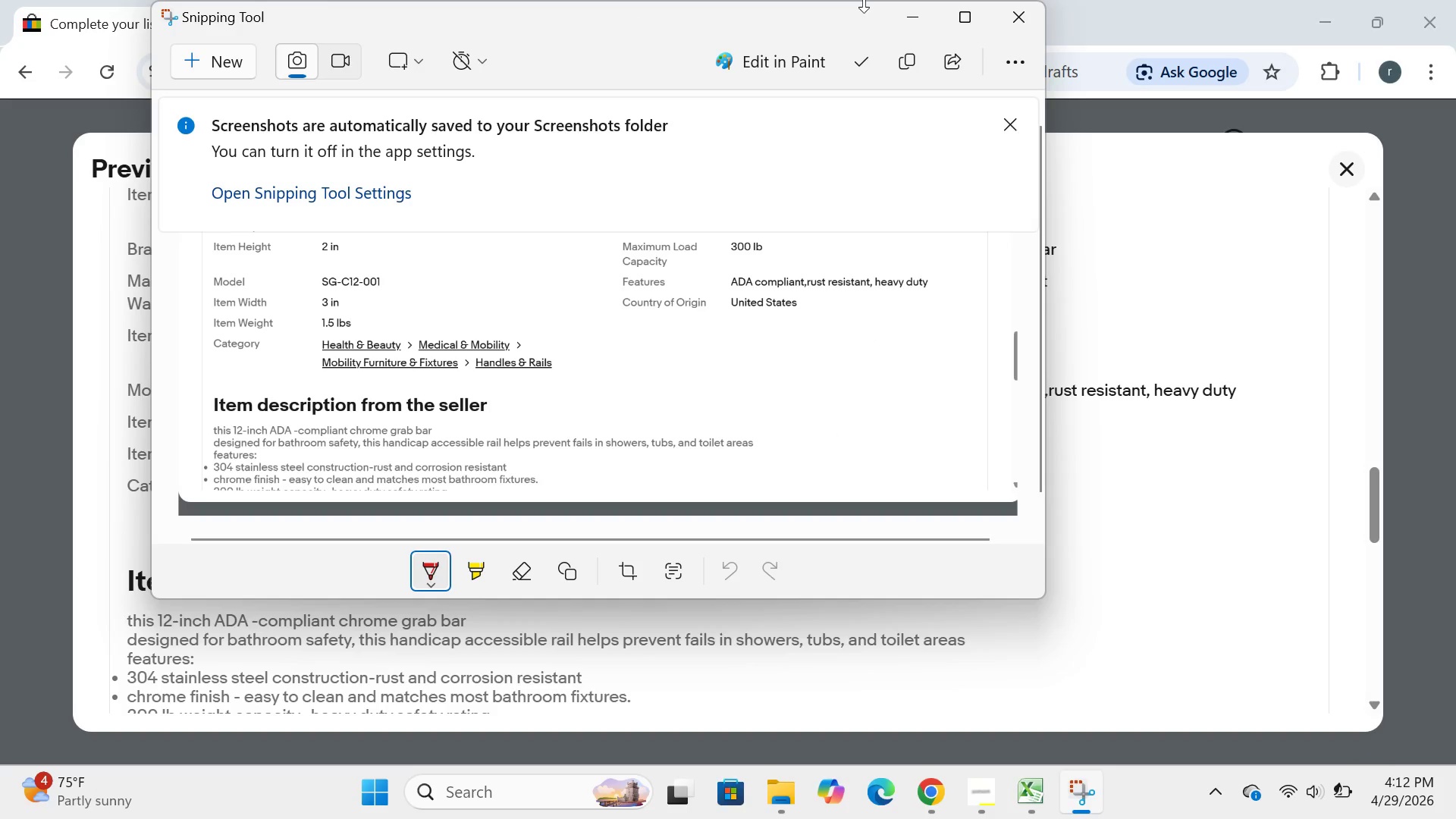 
left_click([918, 19])
 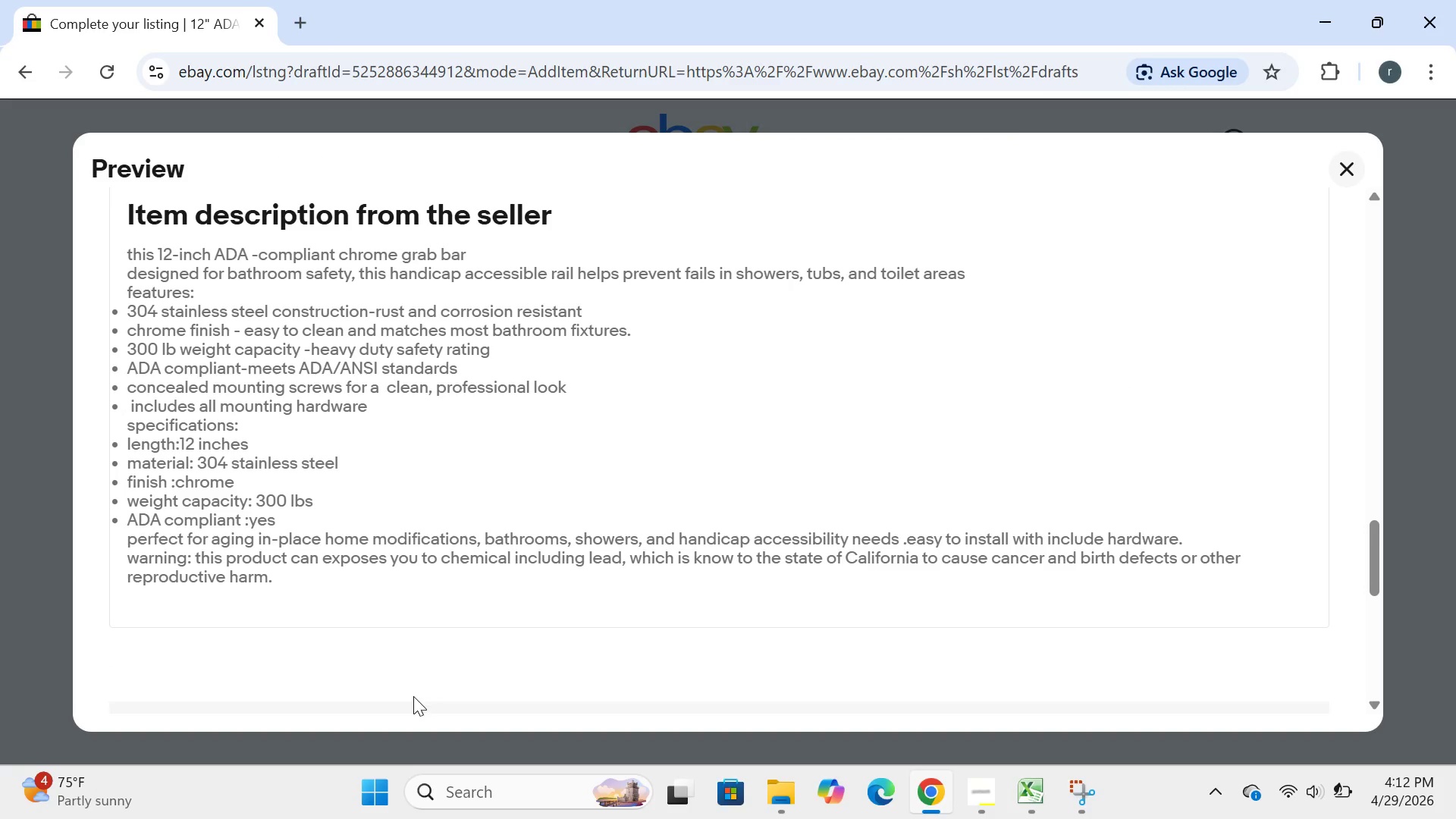 
left_click([366, 790])
 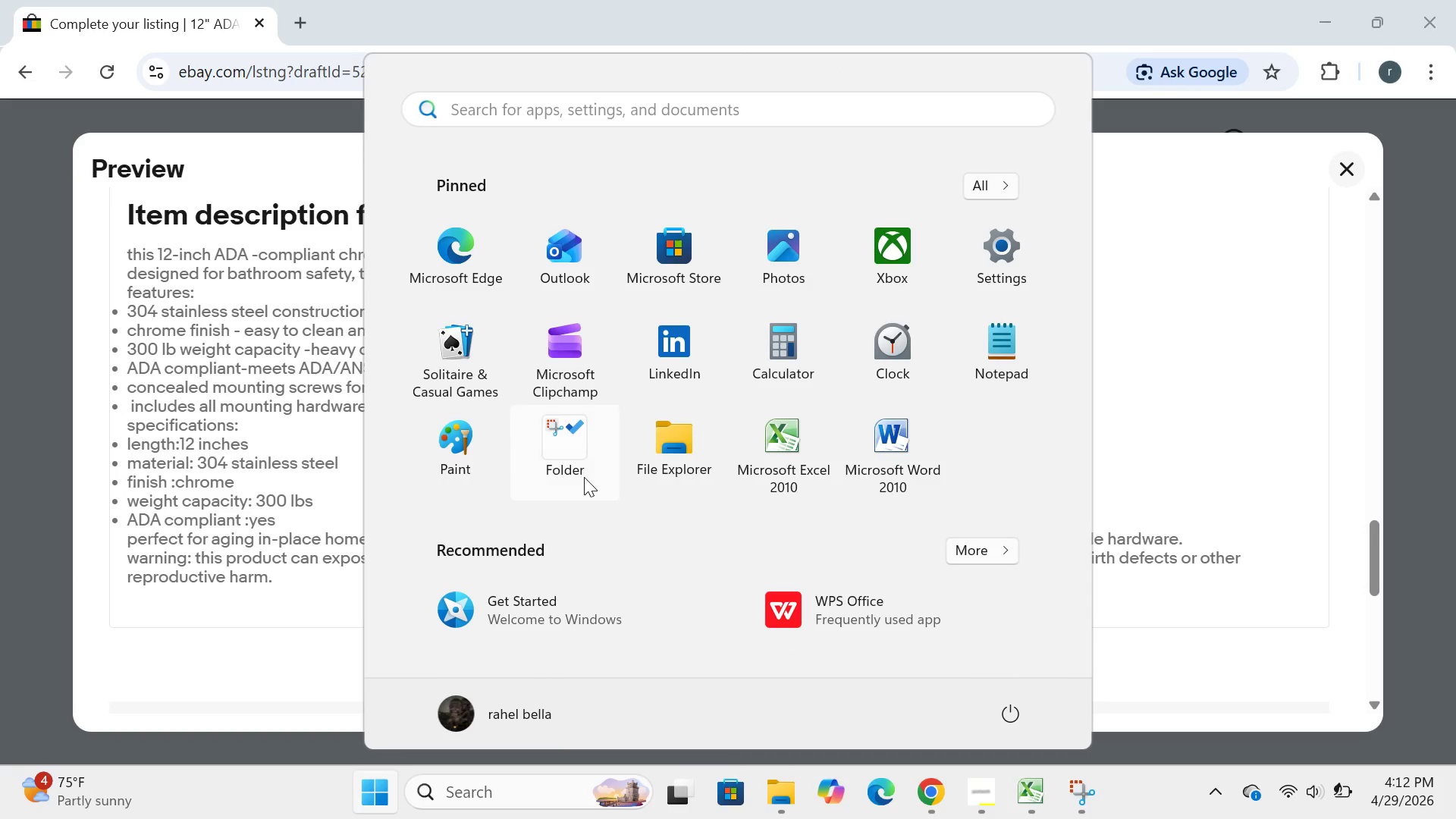 
left_click([574, 475])
 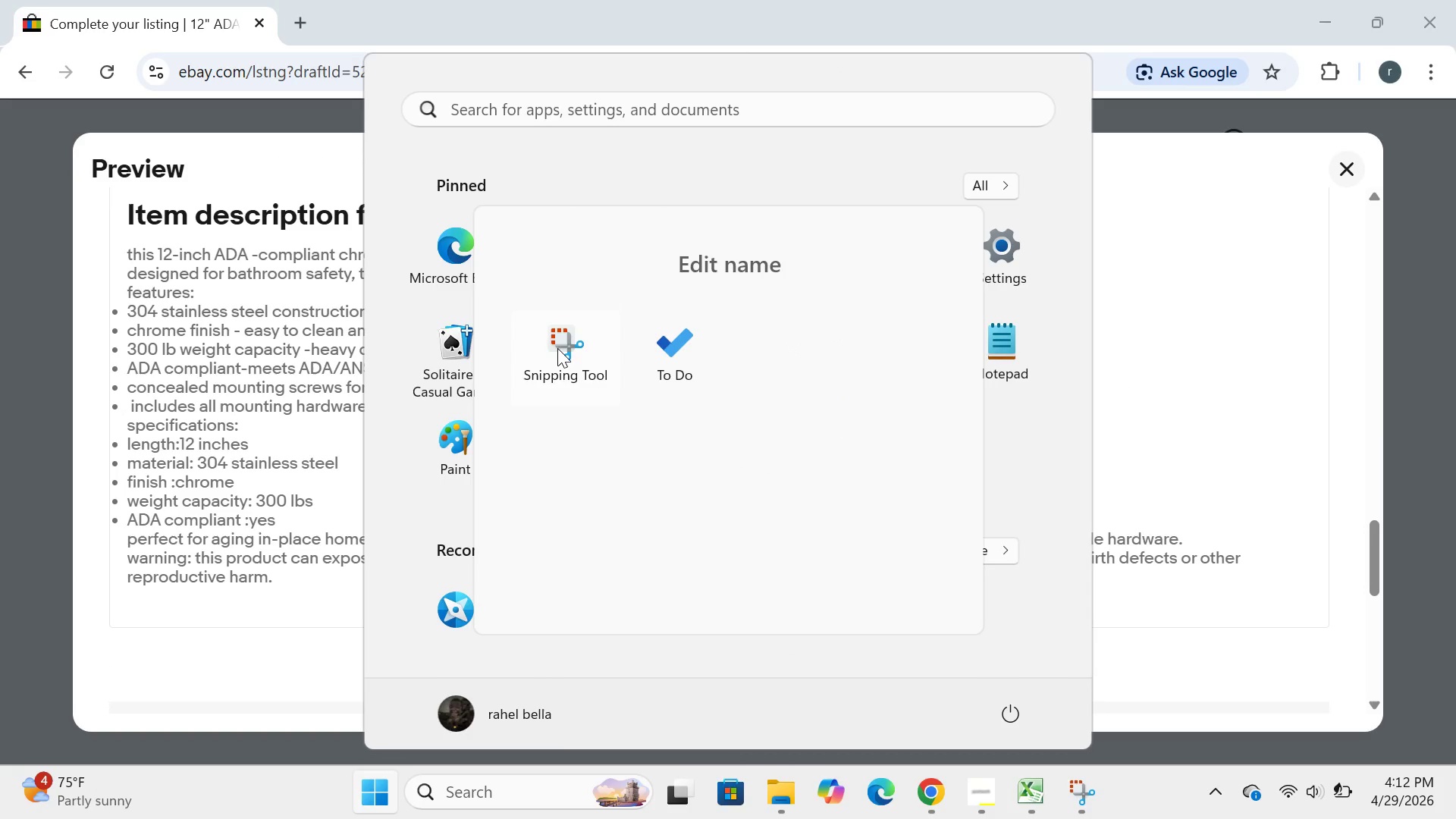 
left_click([557, 347])
 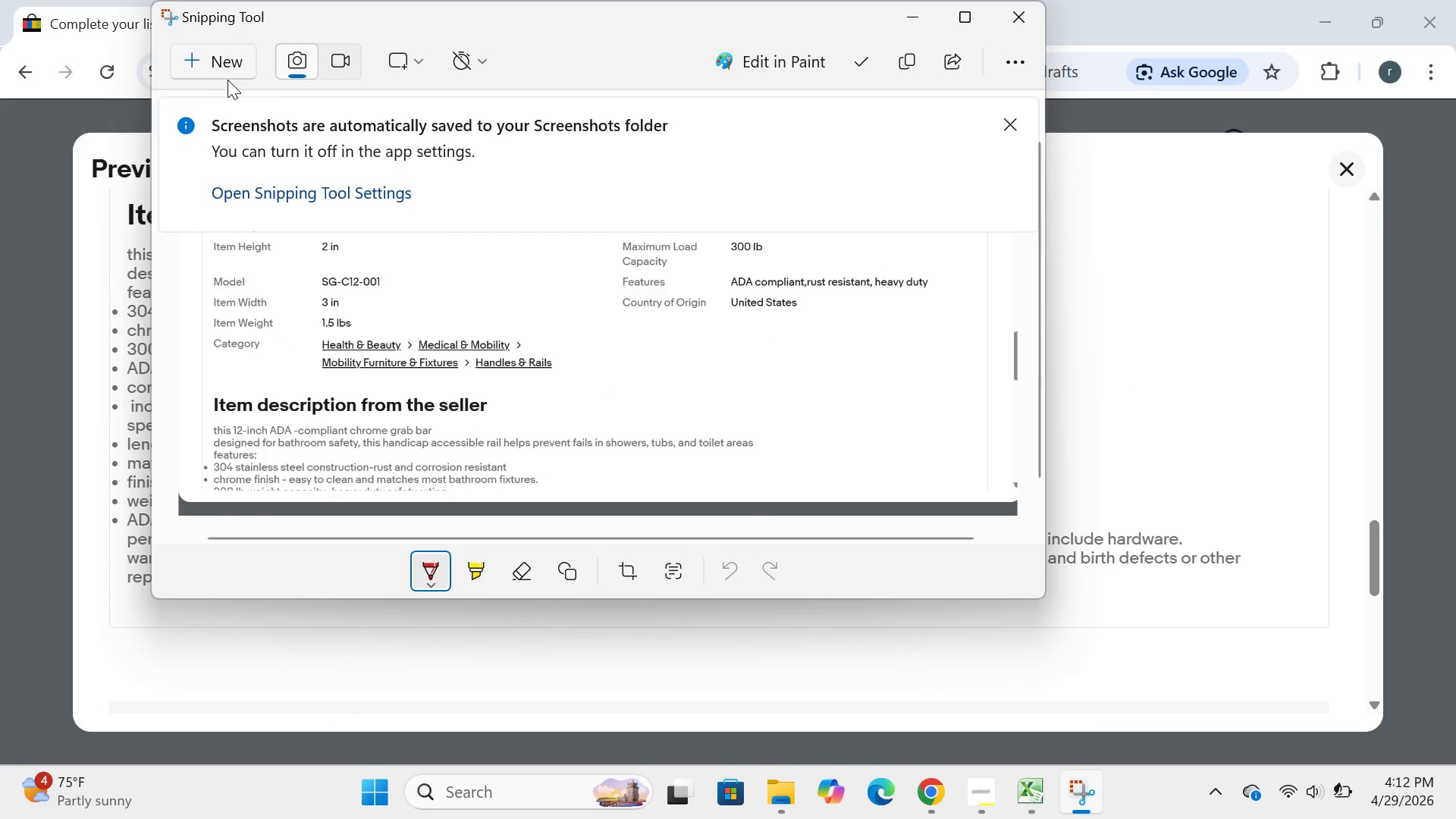 
left_click([235, 53])
 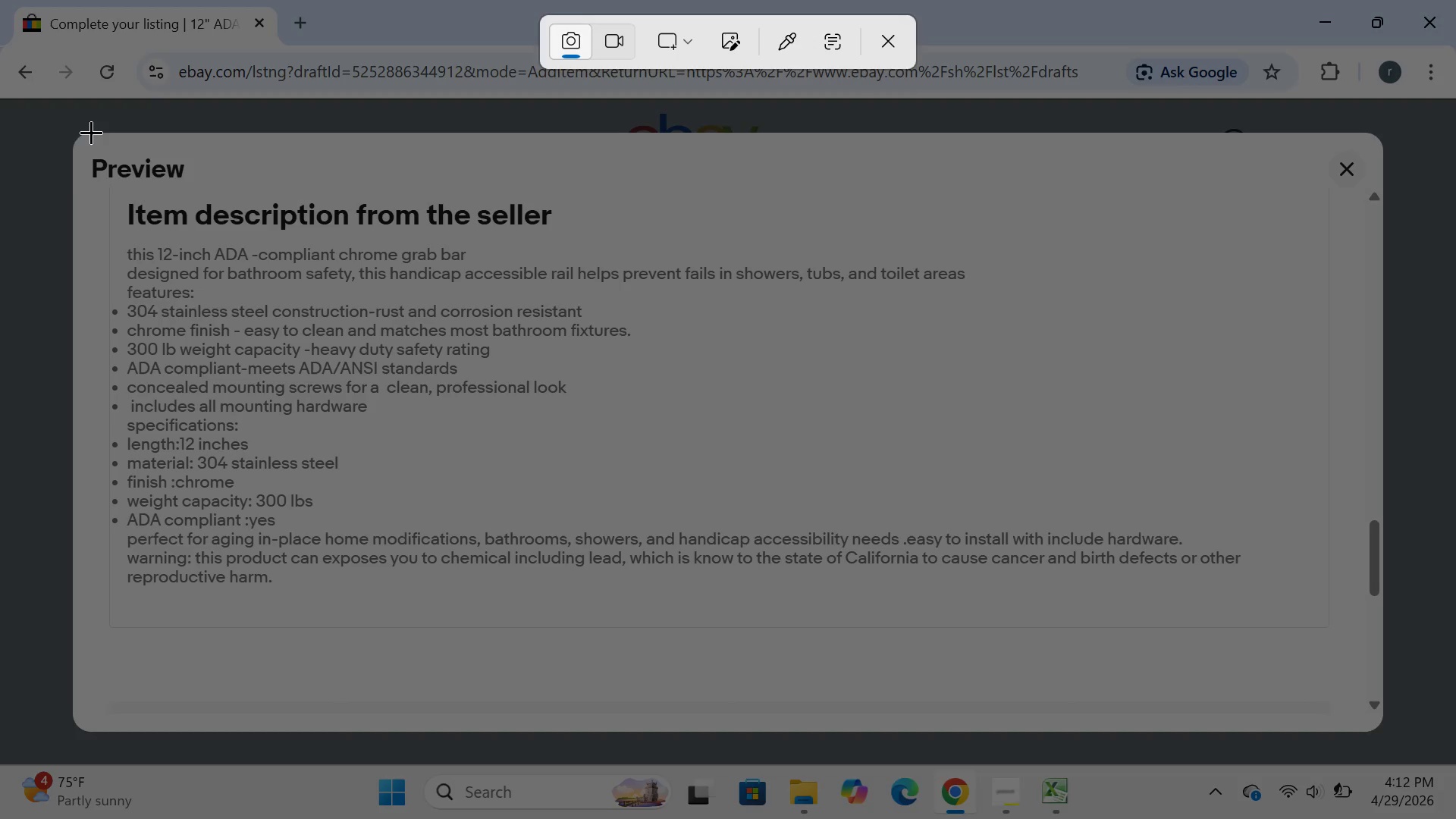 
left_click_drag(start_coordinate=[74, 131], to_coordinate=[1373, 741])
 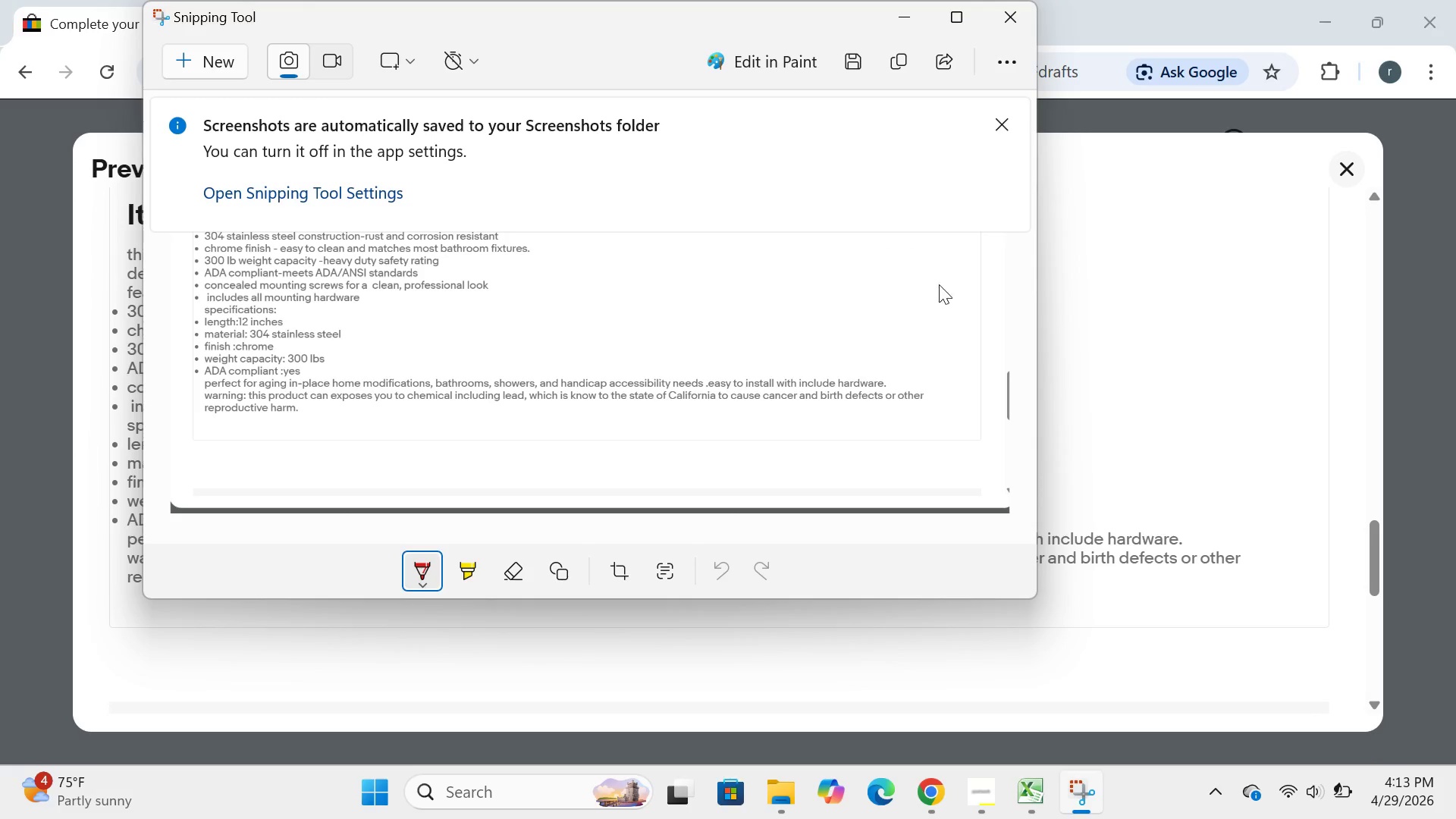 
left_click([907, 23])
 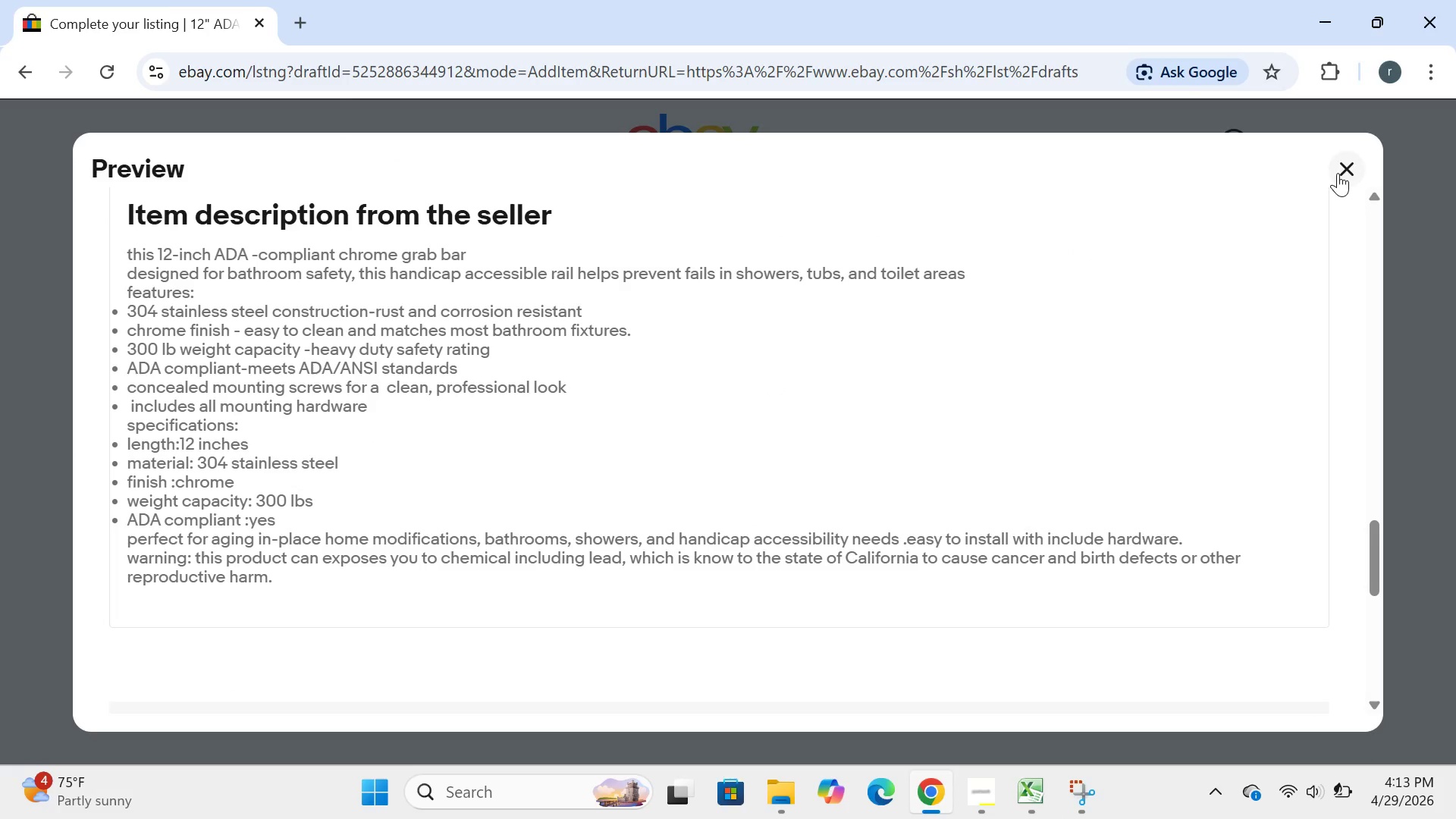 
left_click([1338, 171])
 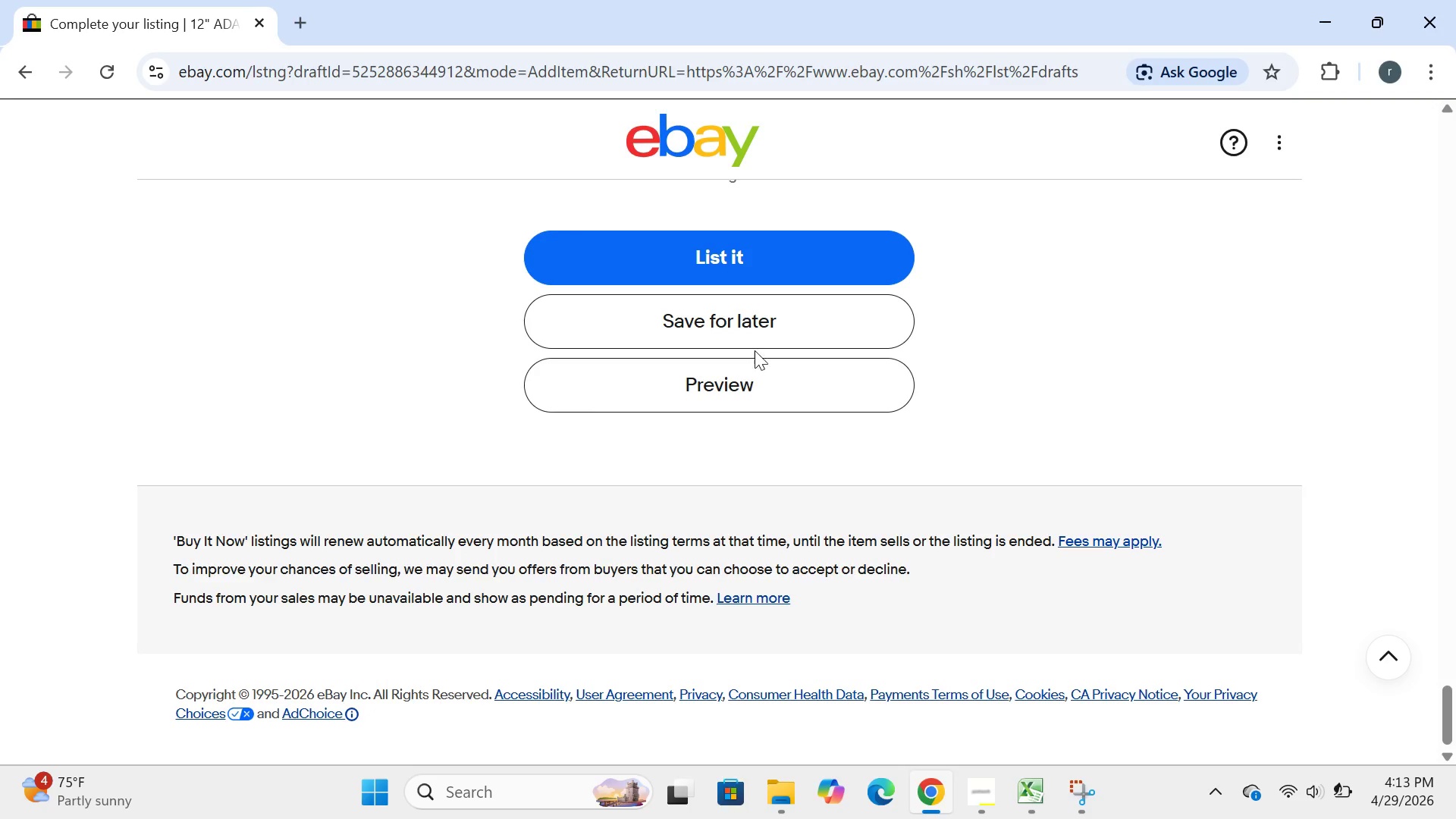 
left_click([760, 328])
 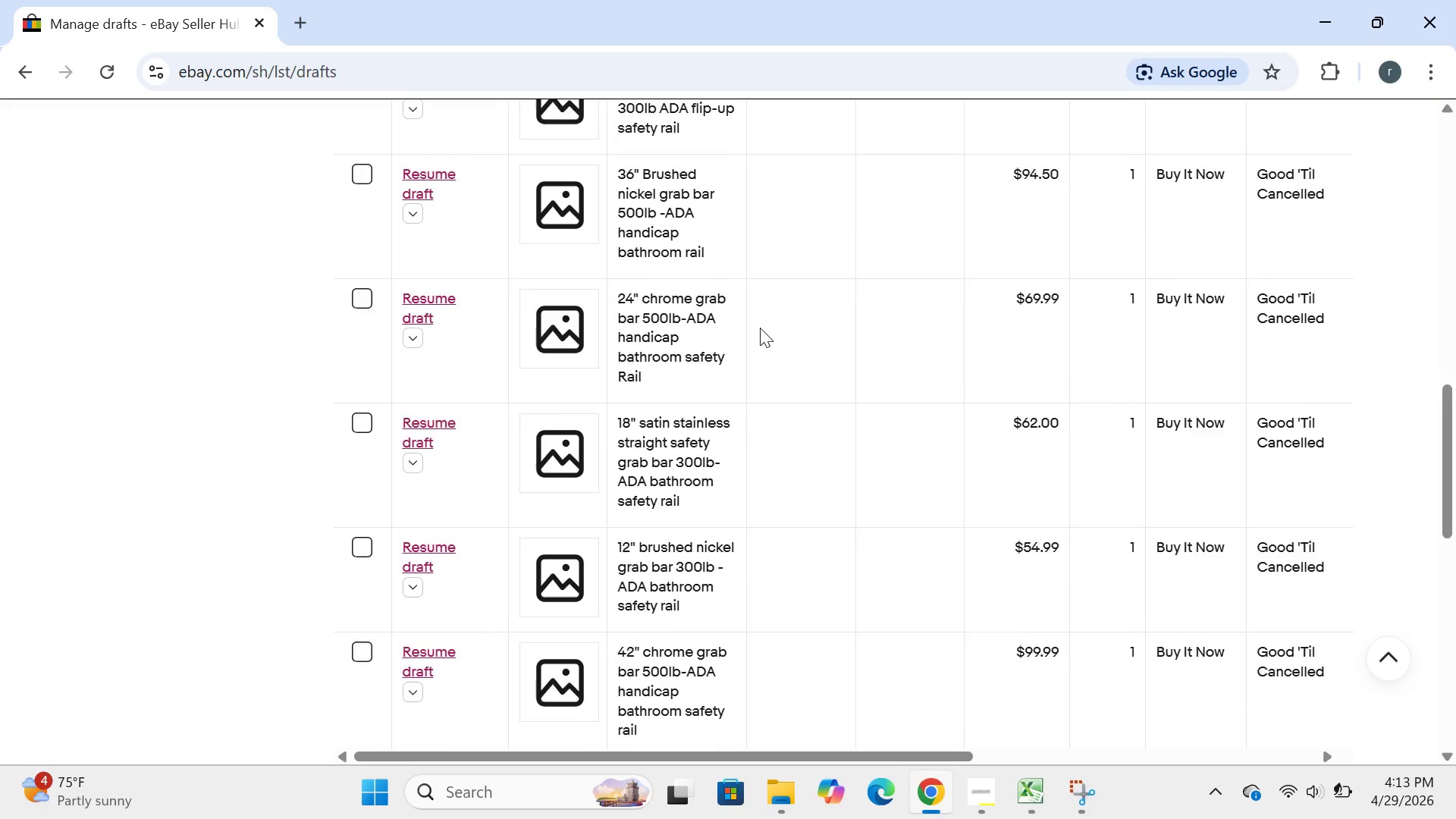 
wait(10.72)
 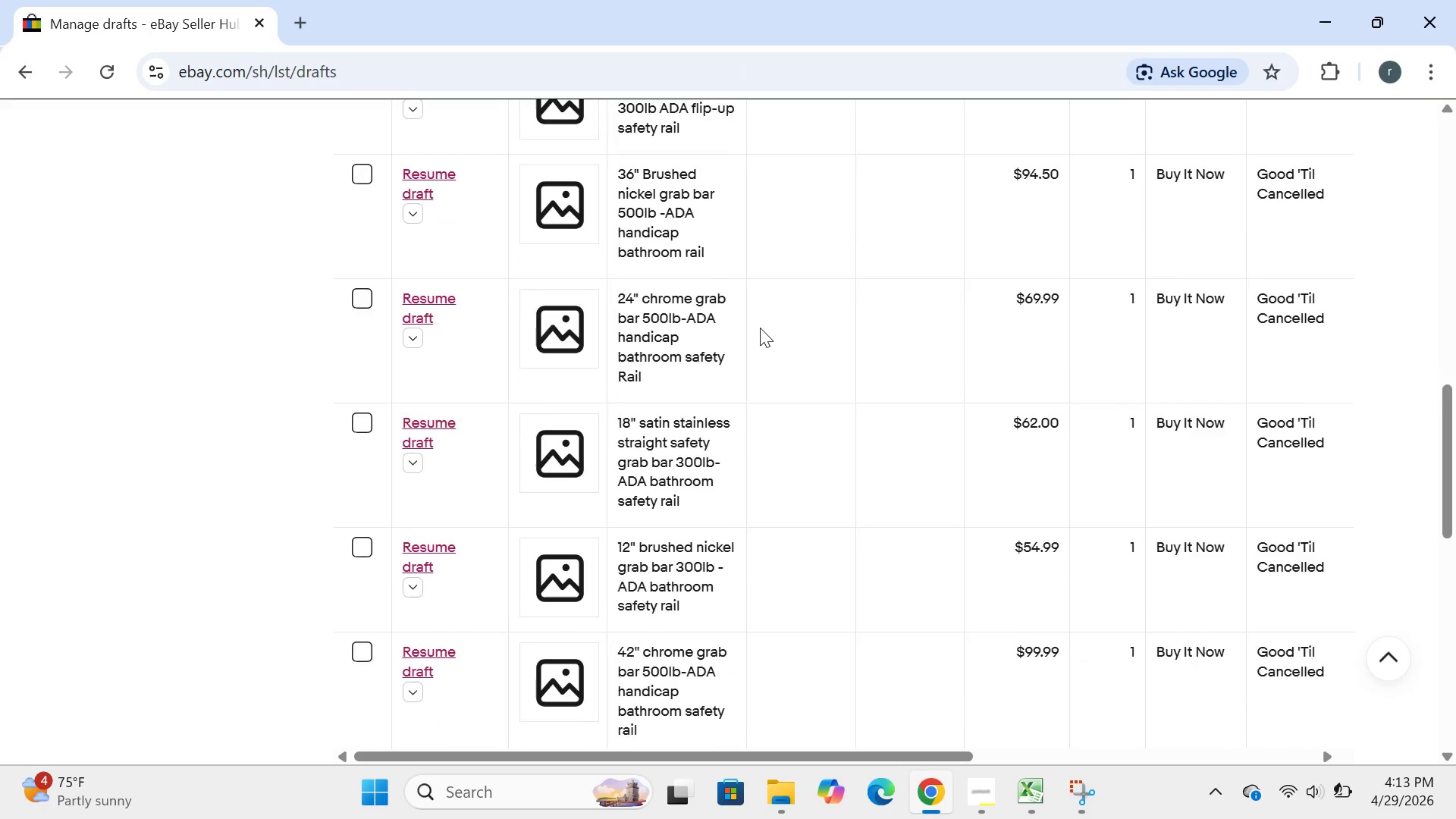 
left_click([428, 307])
 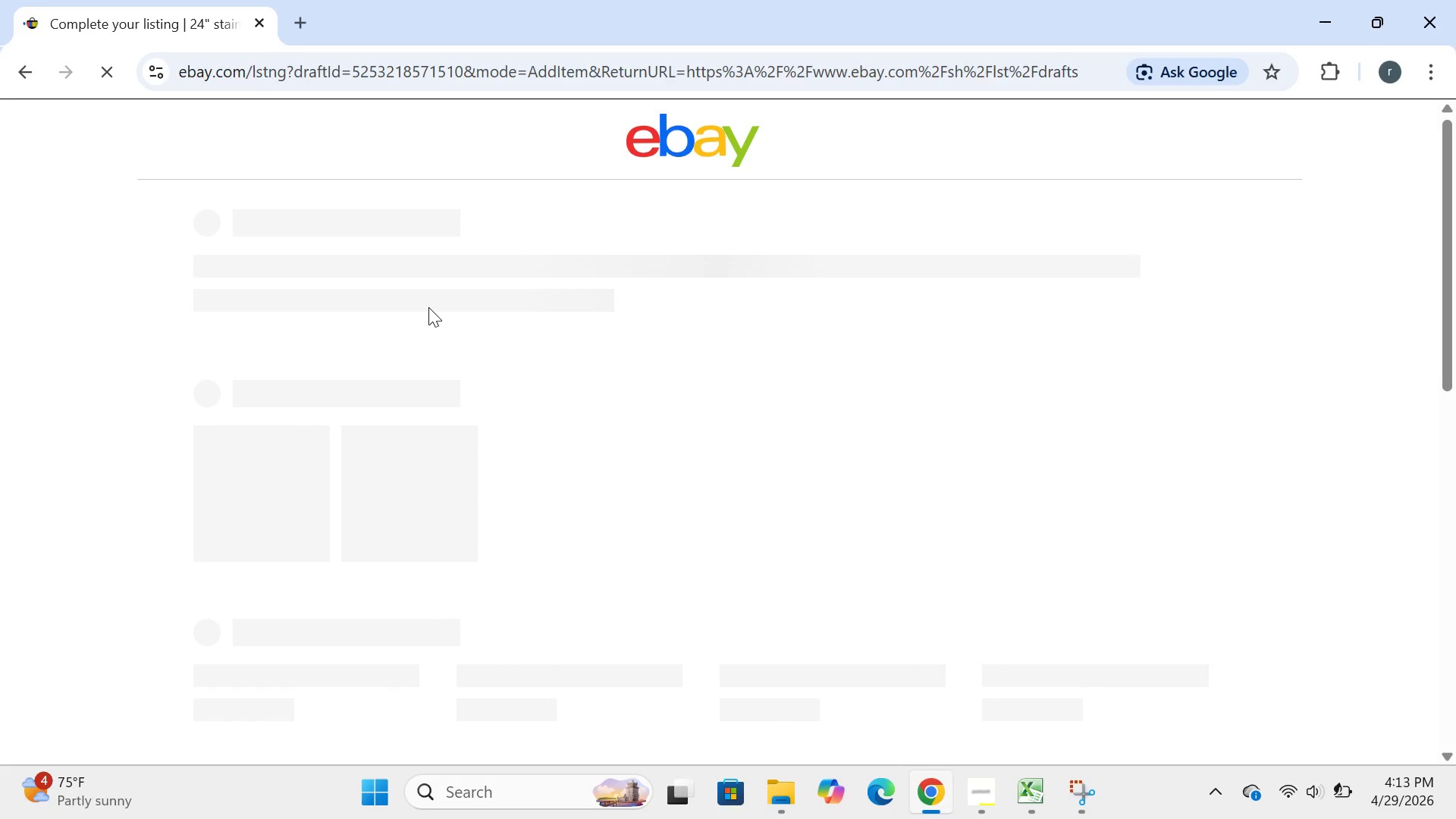 
wait(9.27)
 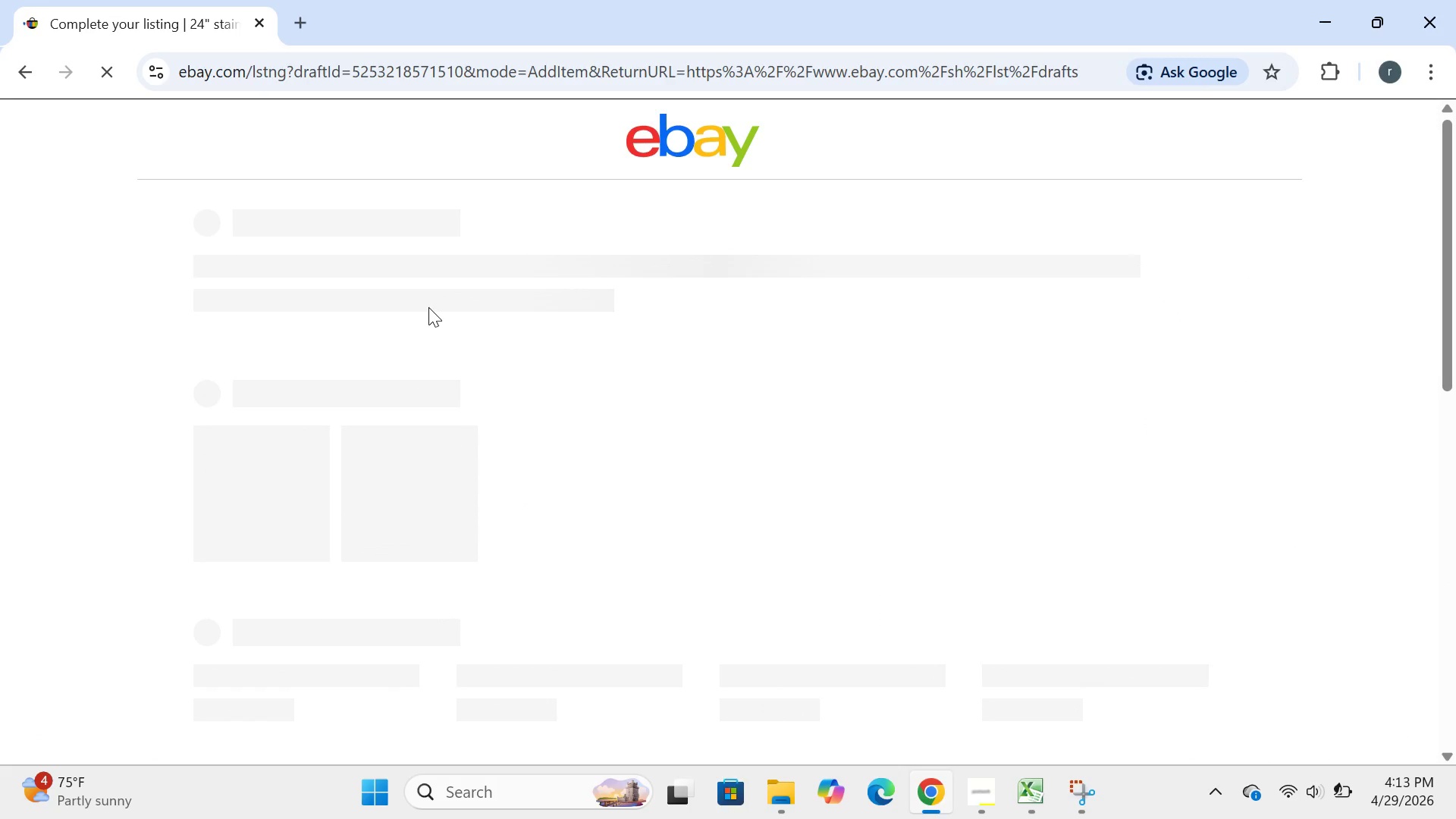 
left_click([742, 507])
 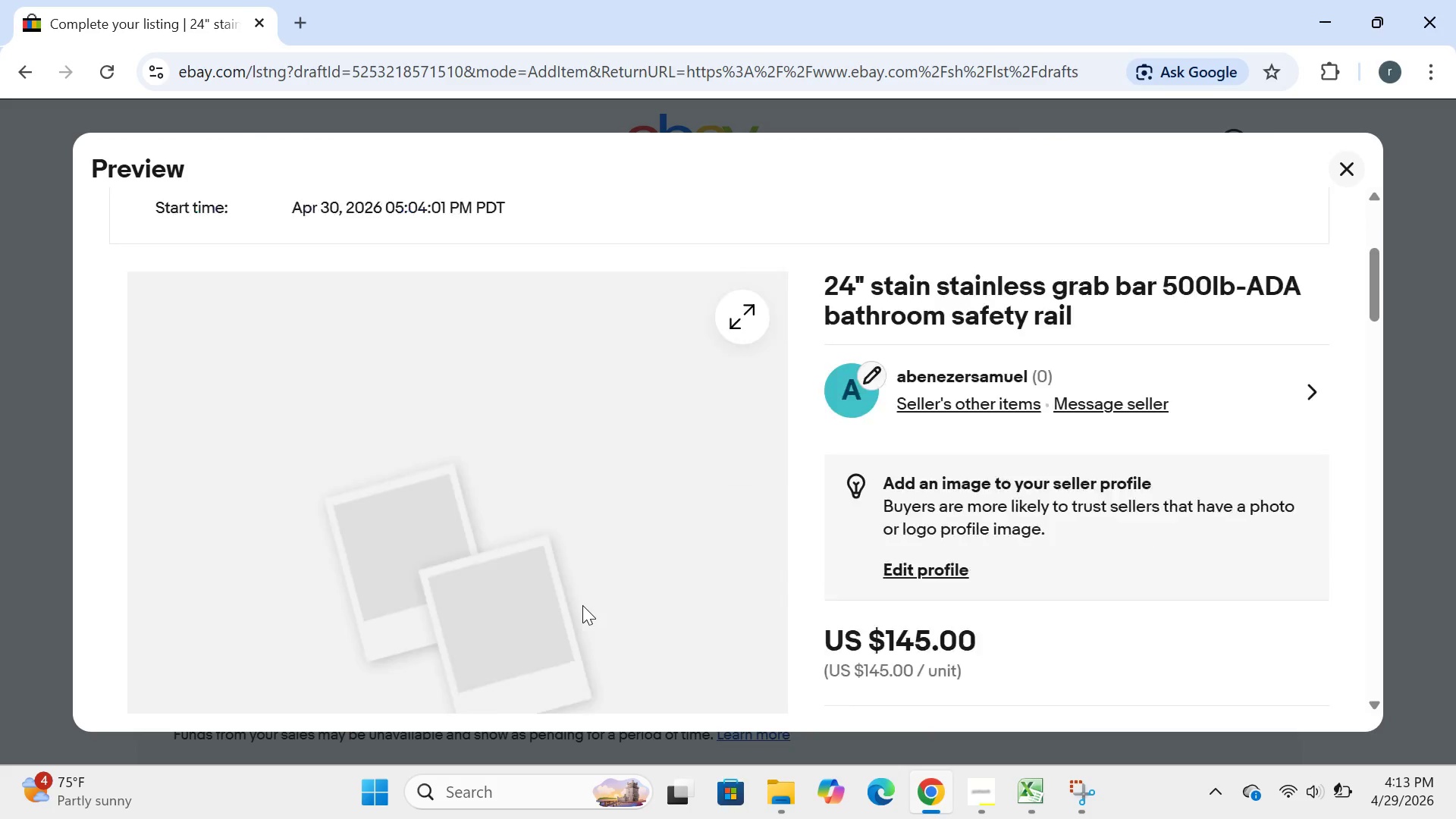 
wait(9.64)
 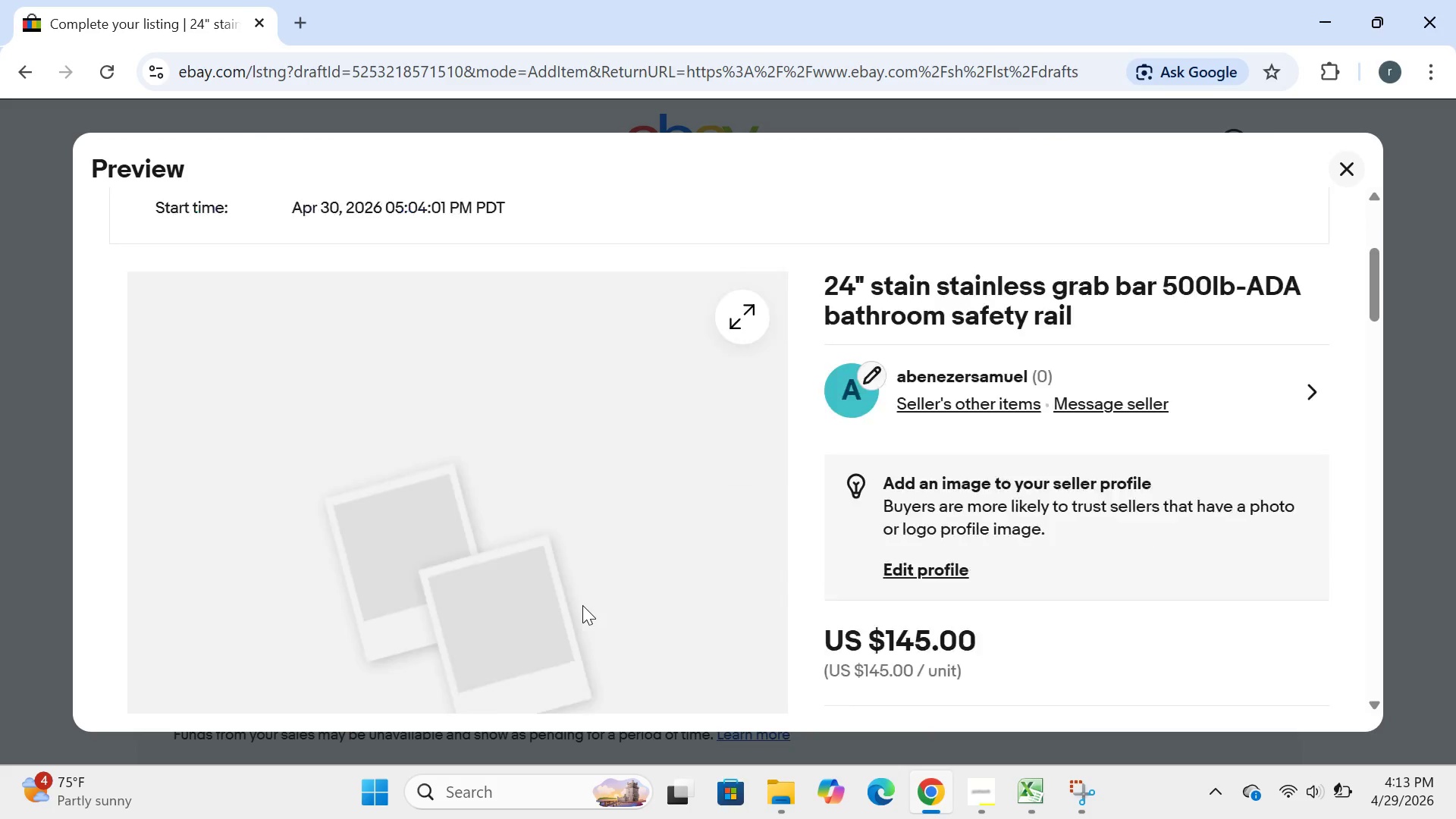 
left_click([366, 808])
 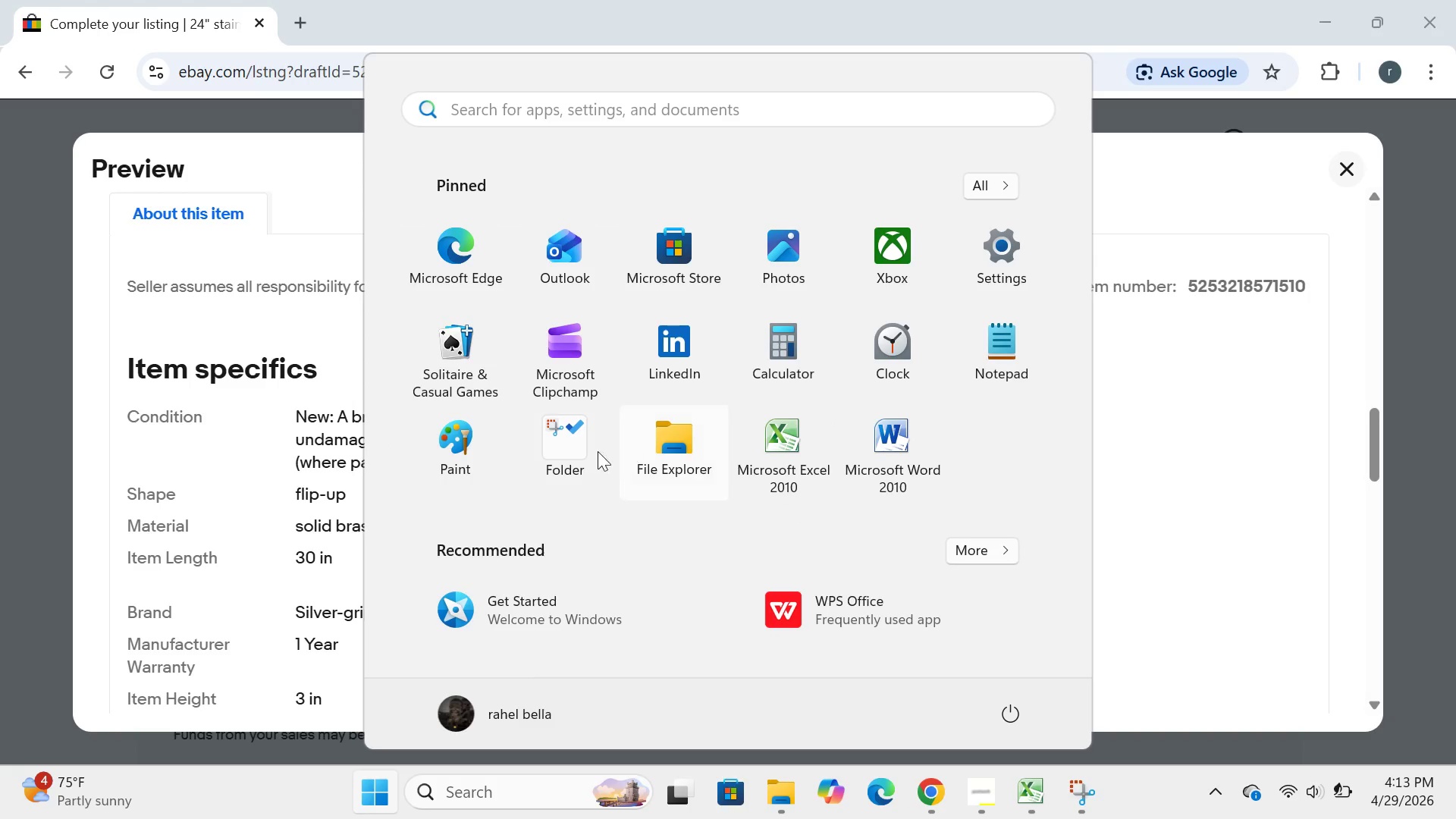 
left_click([565, 461])
 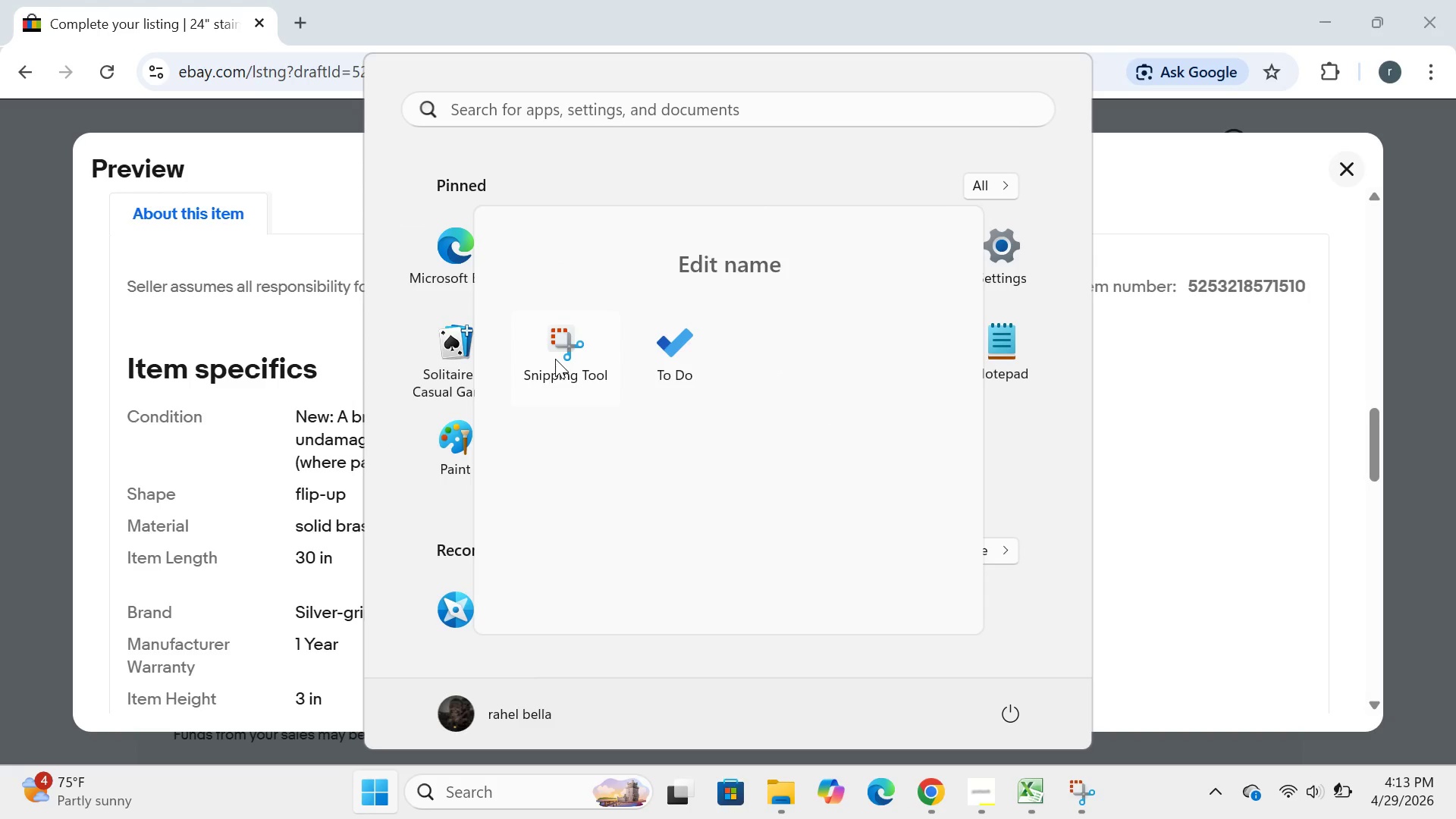 
left_click([555, 358])
 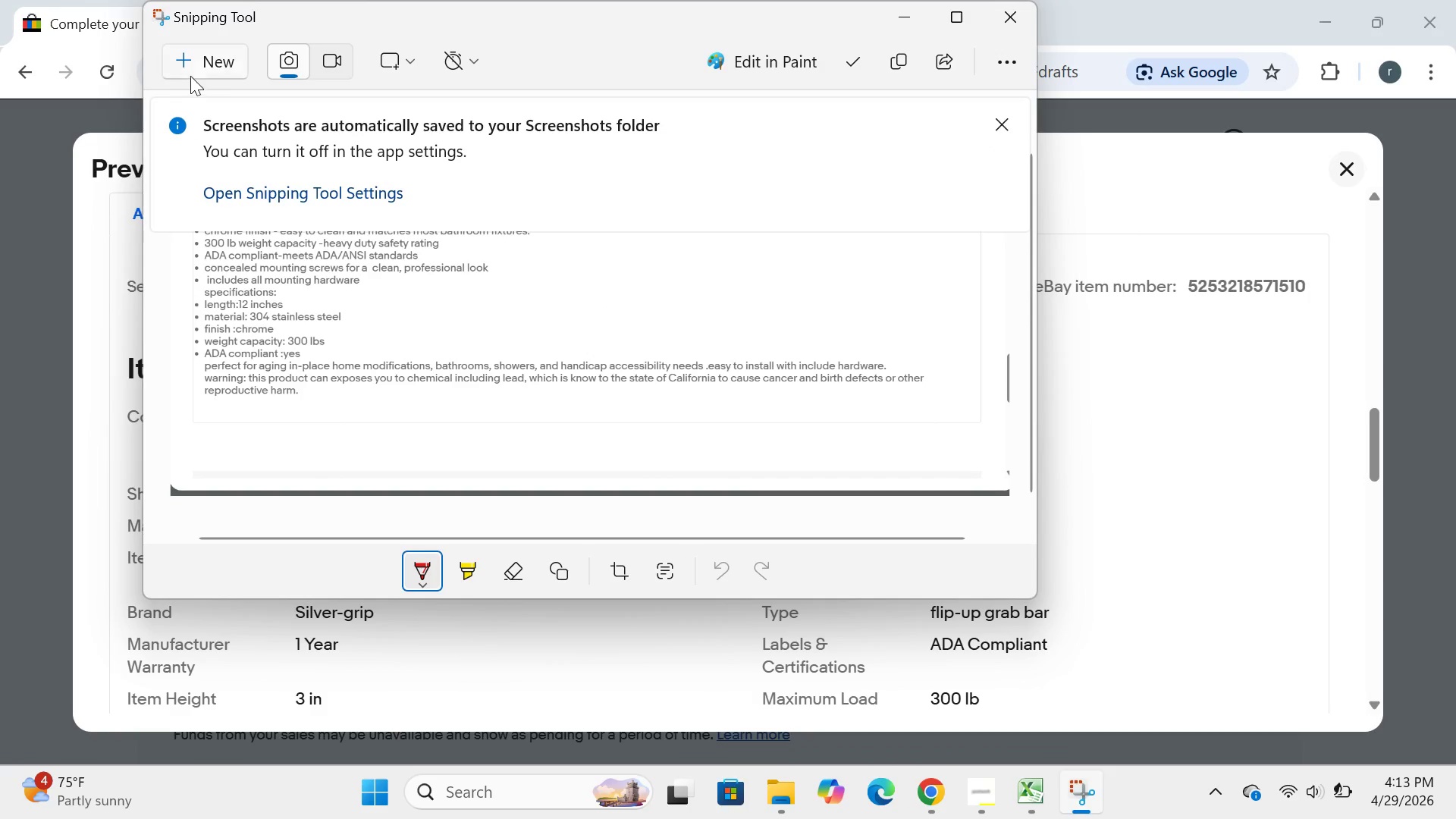 
left_click([204, 59])
 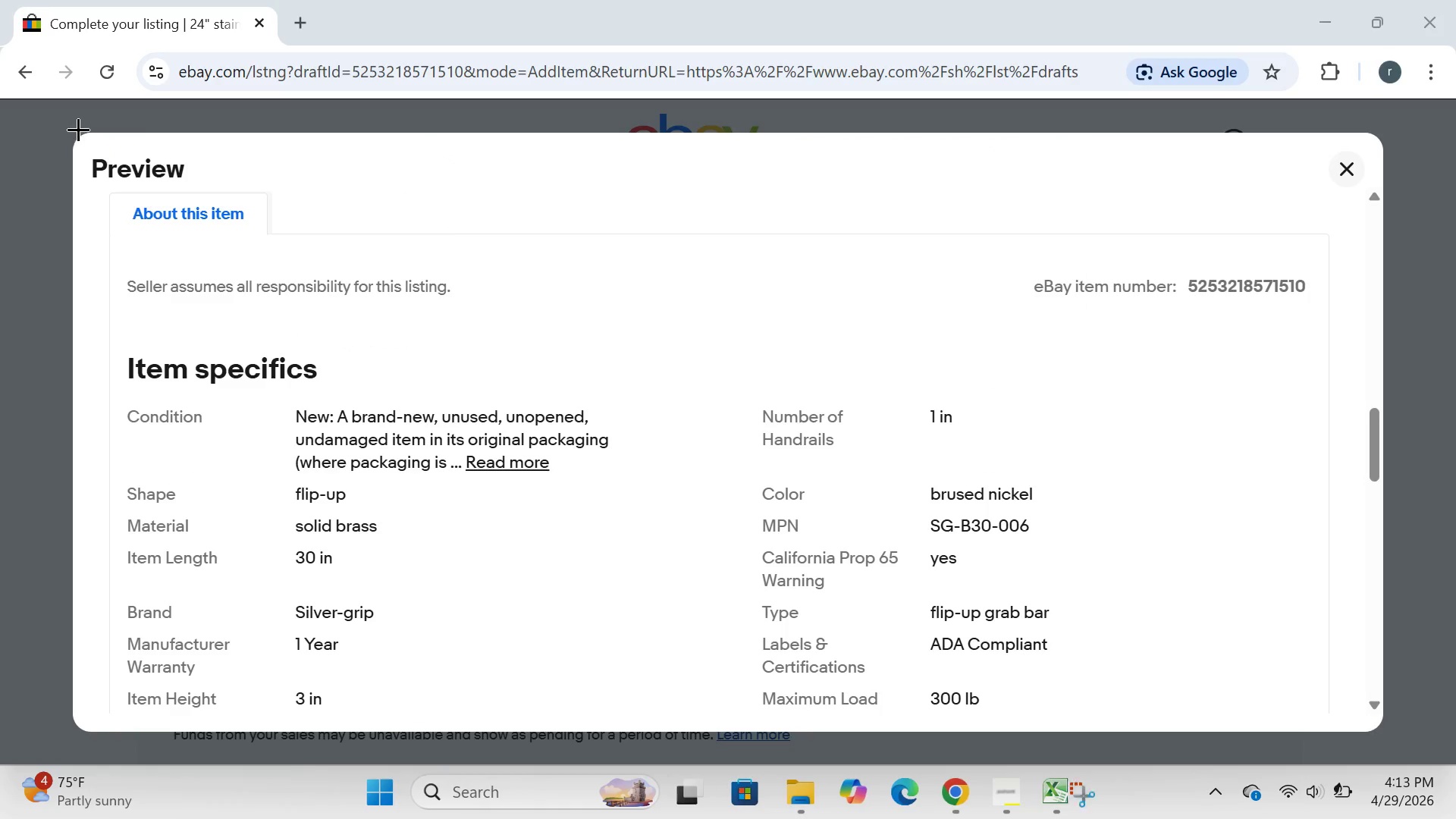 
left_click_drag(start_coordinate=[72, 126], to_coordinate=[1370, 733])
 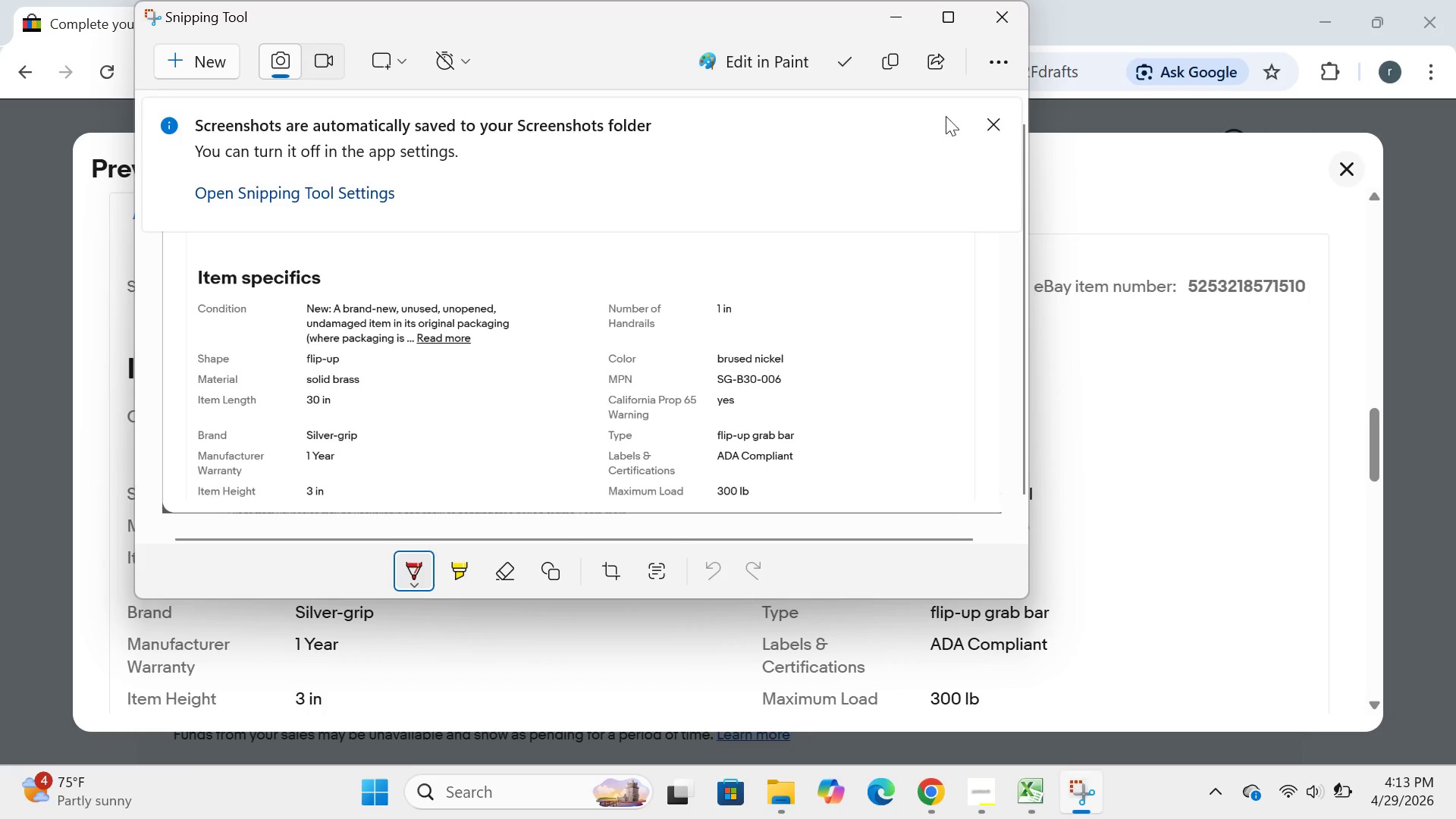 
left_click([887, 22])
 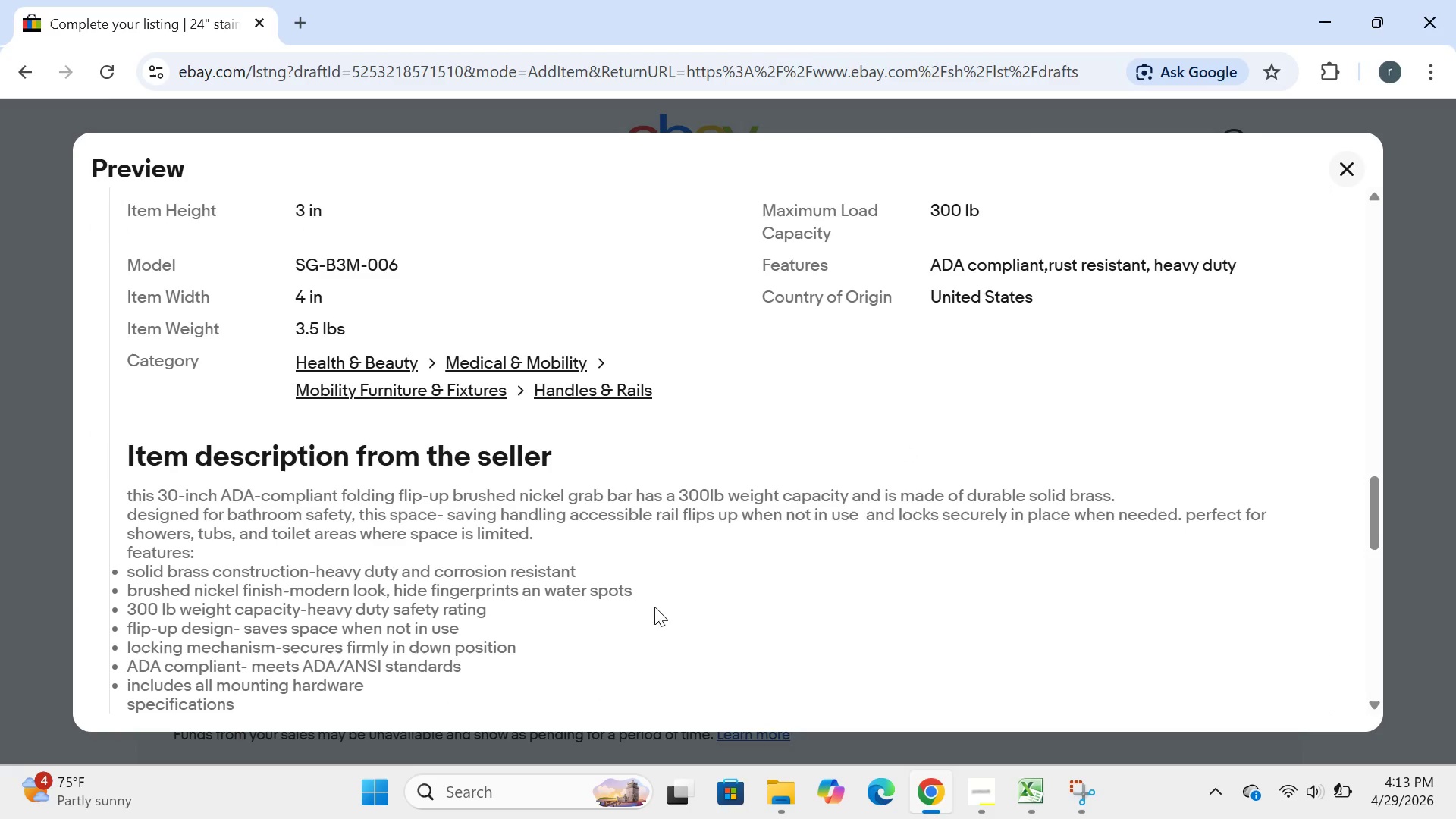 
wait(5.8)
 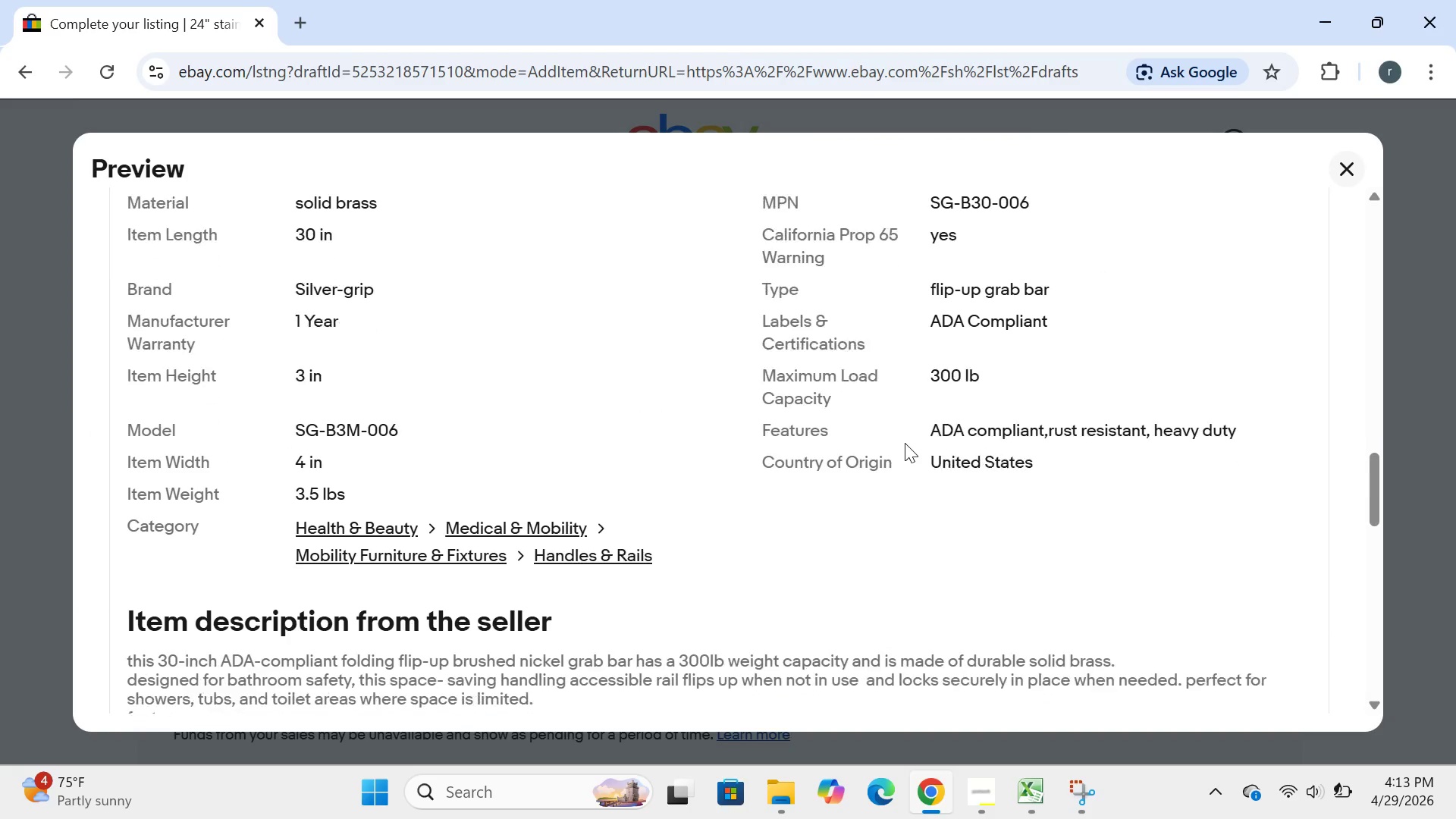 
left_click([372, 807])
 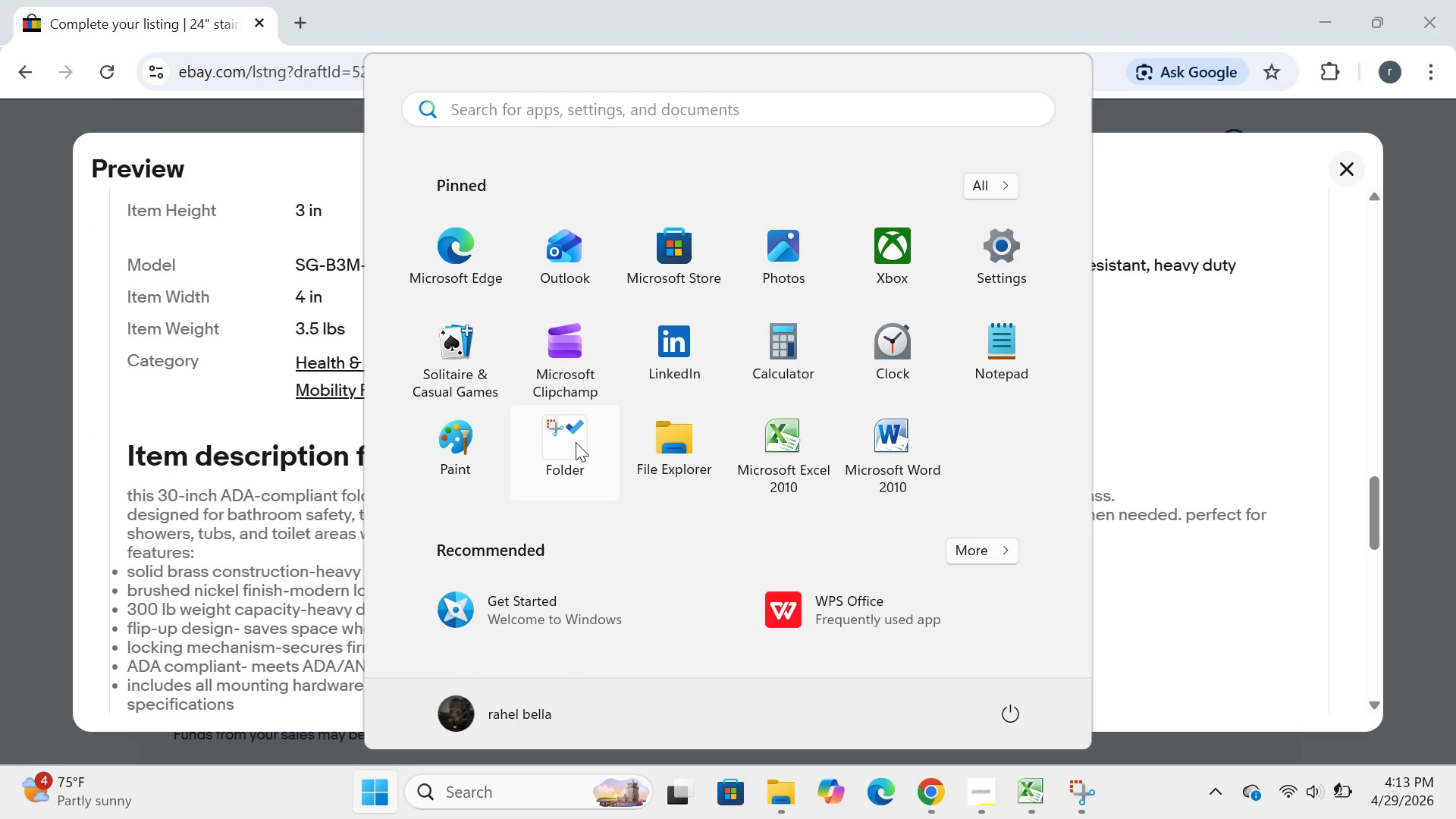 
left_click([576, 442])
 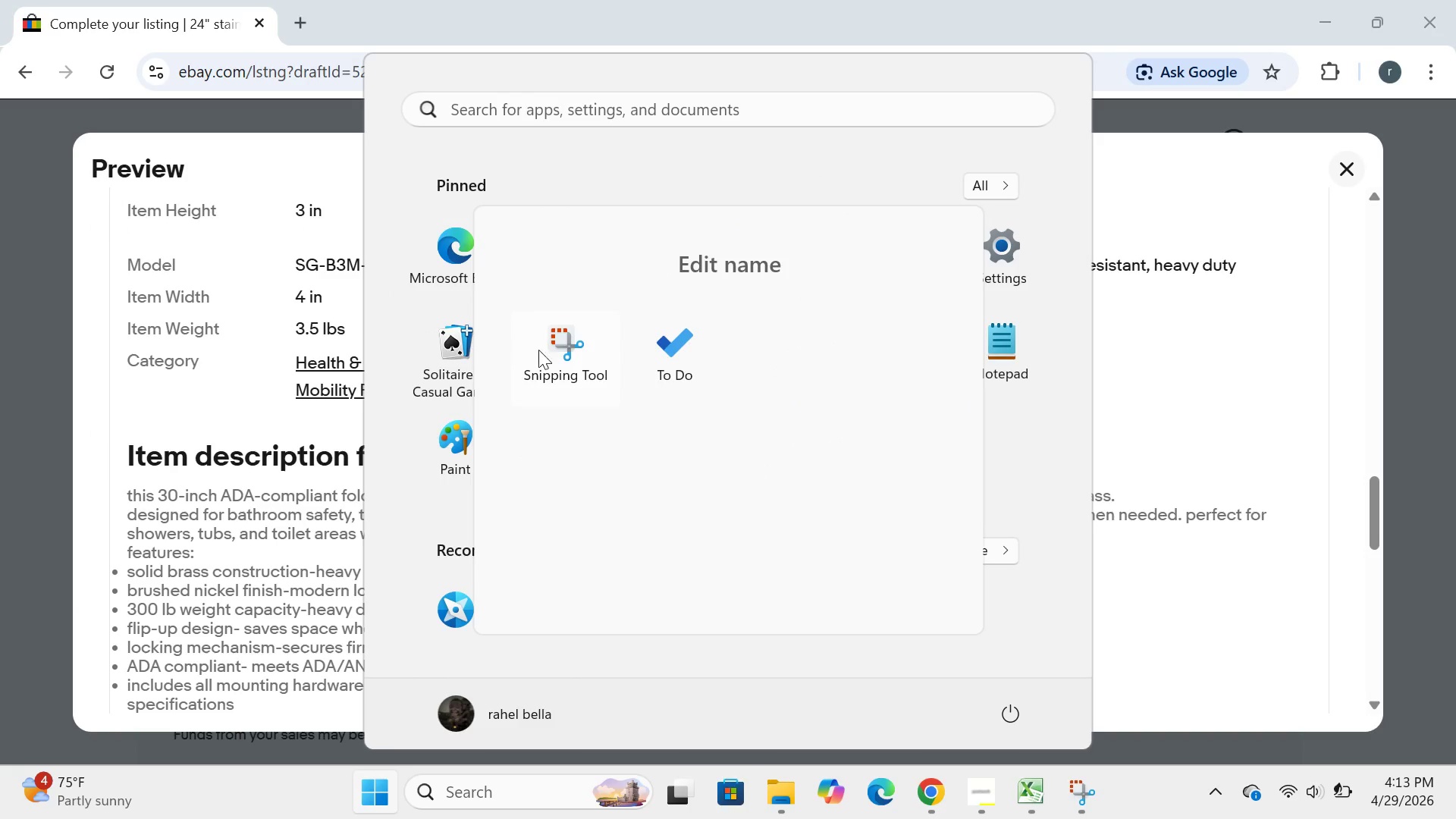 
left_click([552, 353])
 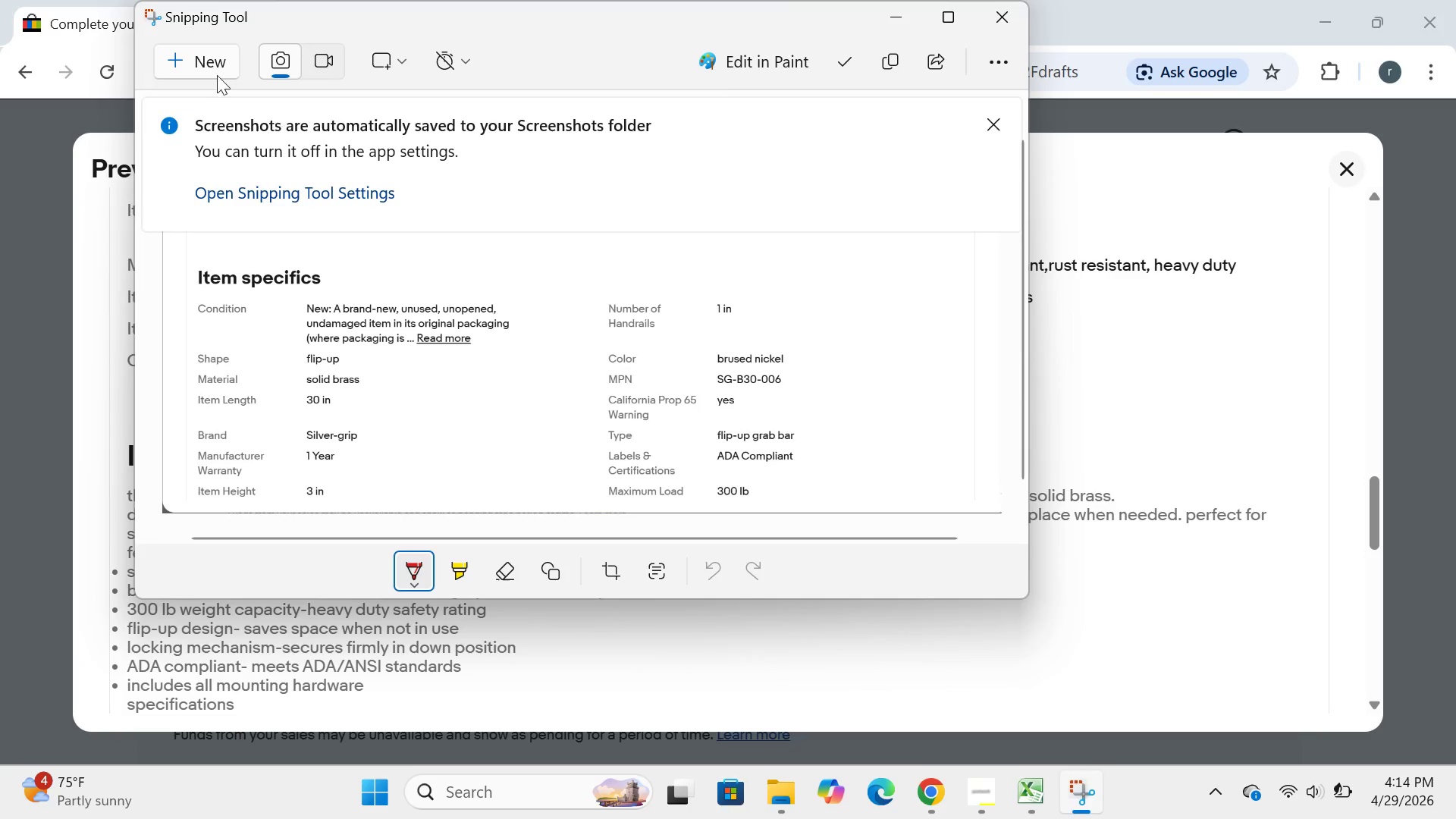 
left_click([210, 66])
 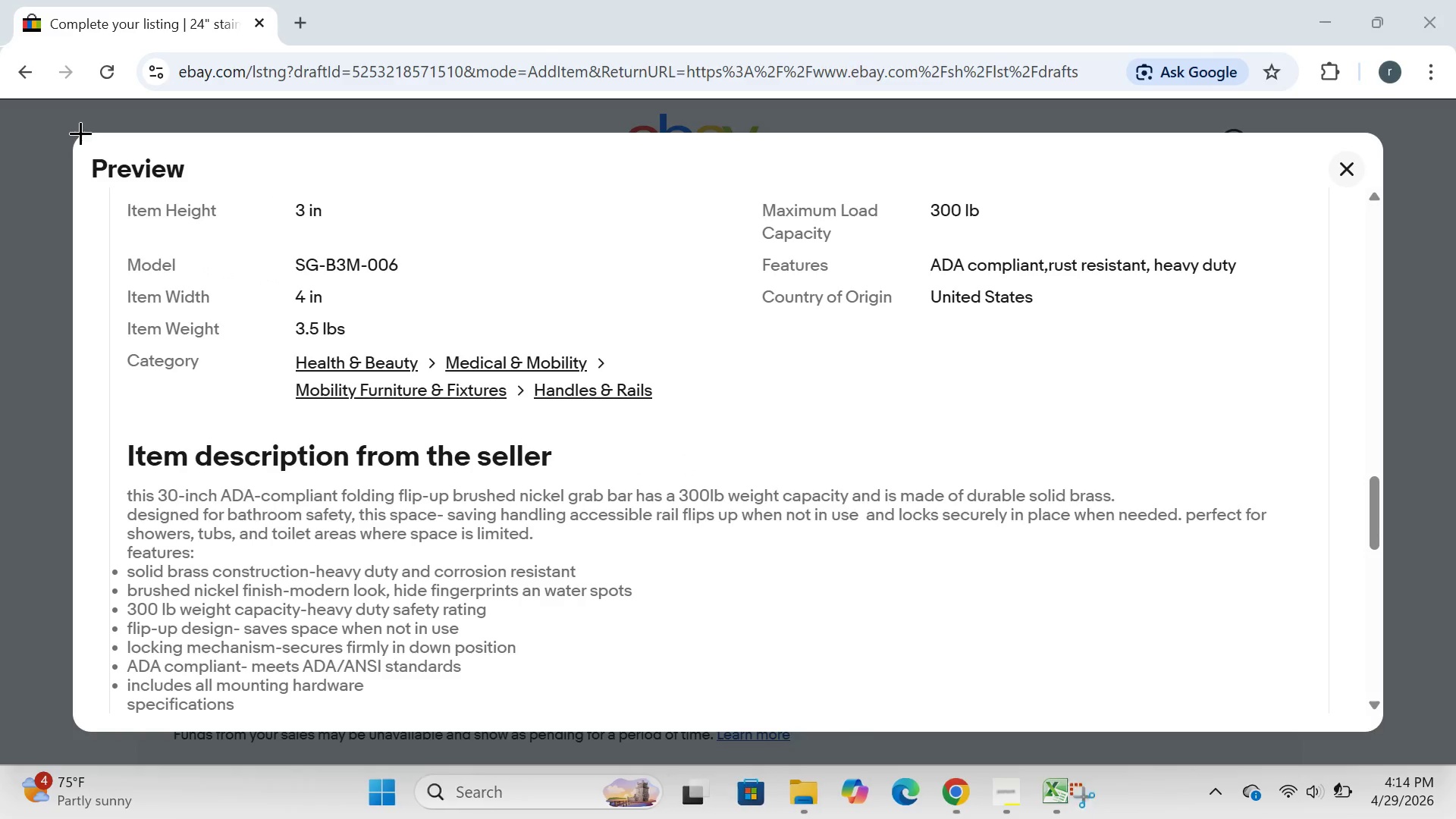 
left_click_drag(start_coordinate=[78, 132], to_coordinate=[1354, 714])
 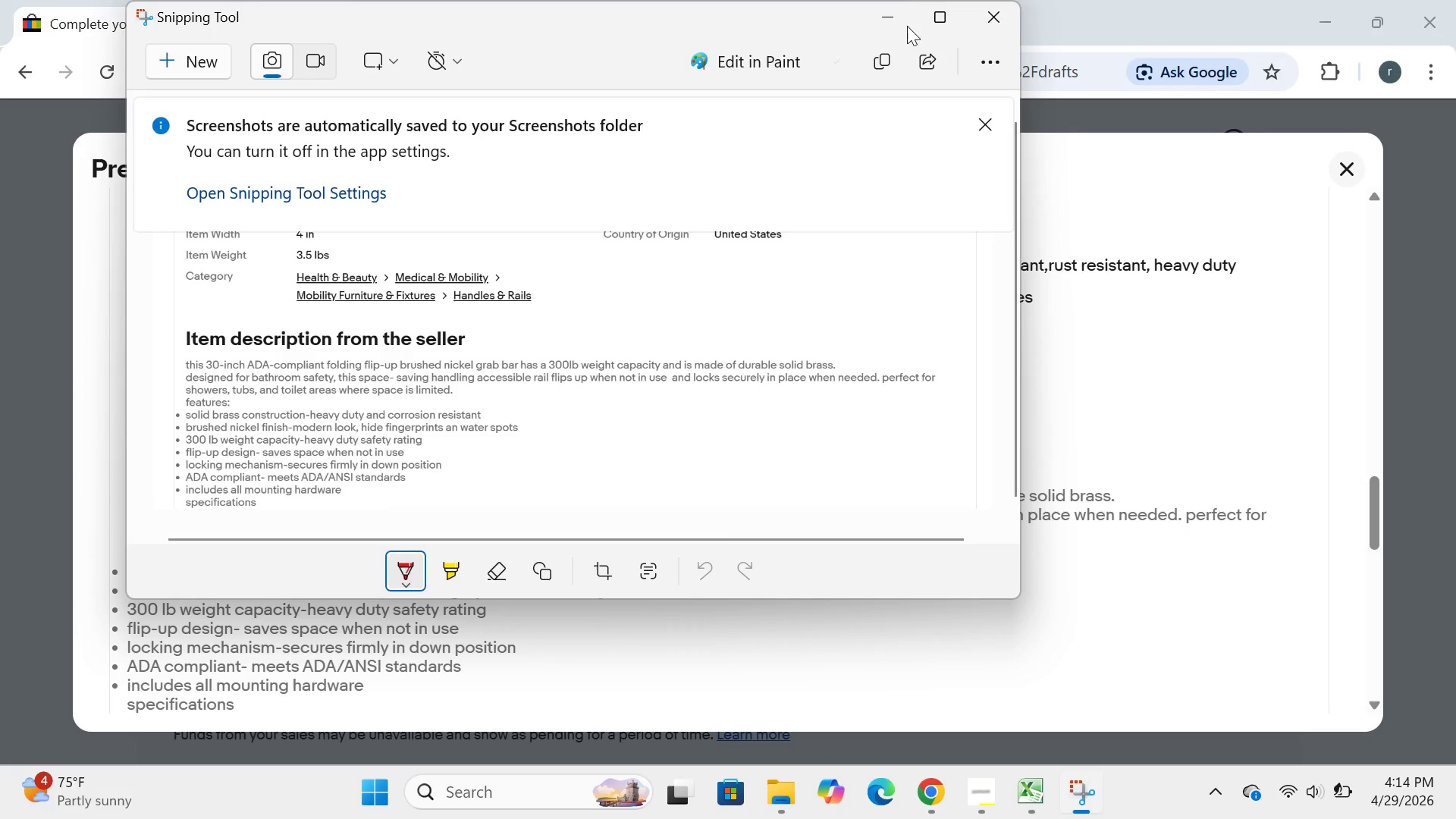 
left_click([909, 5])
 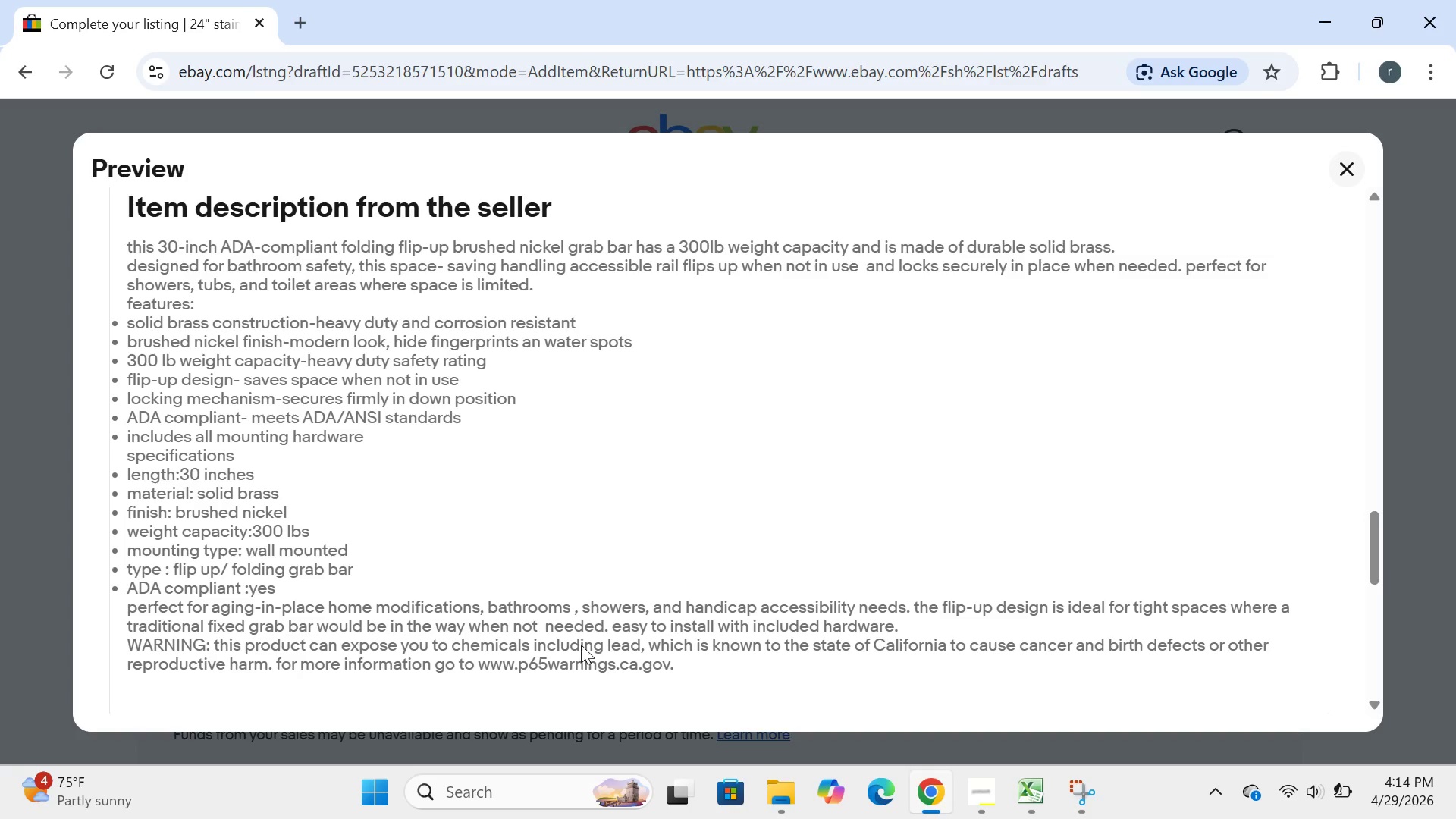 
left_click([375, 776])
 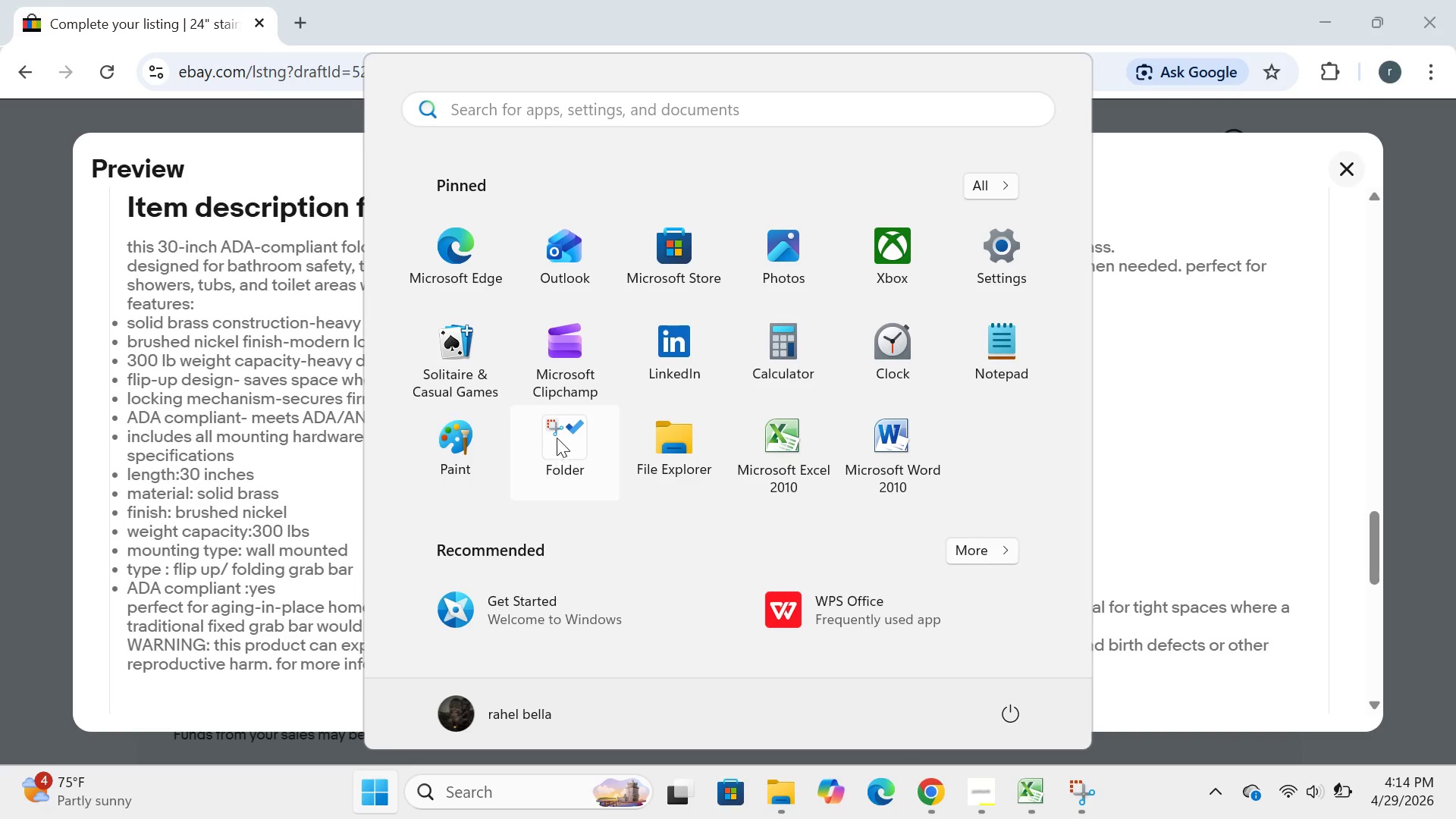 
left_click([557, 438])
 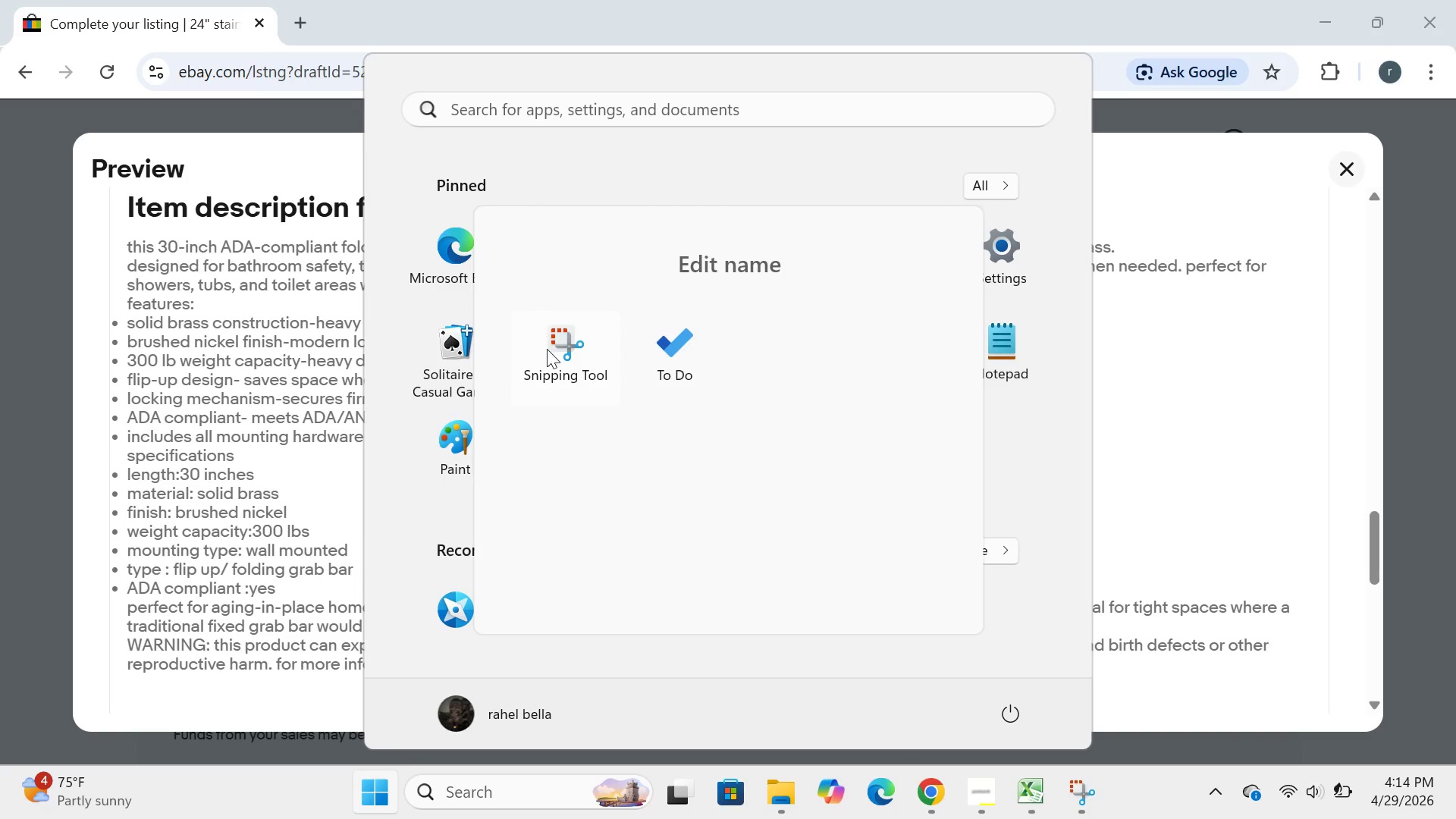 
left_click([549, 353])
 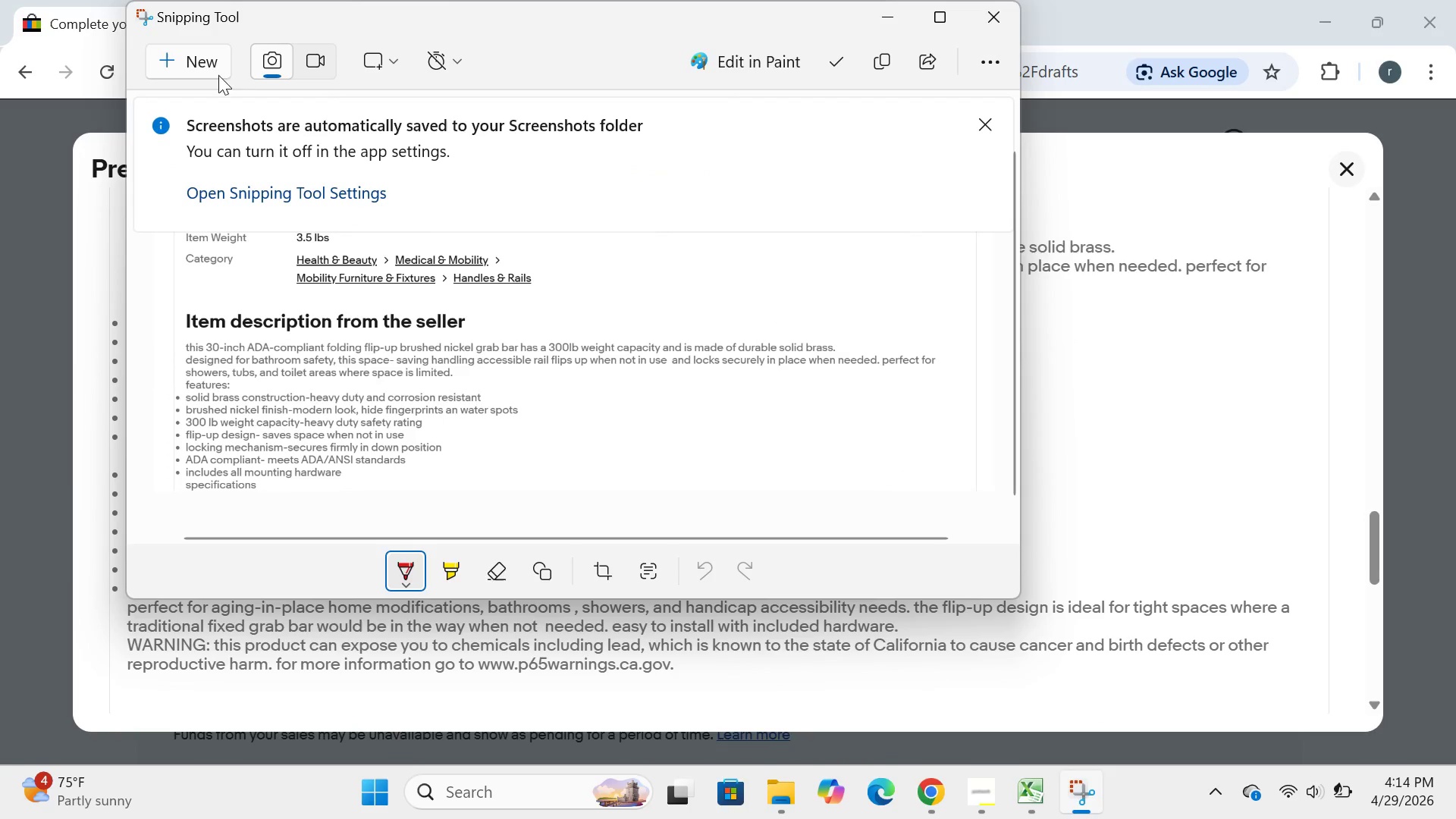 
left_click([190, 65])
 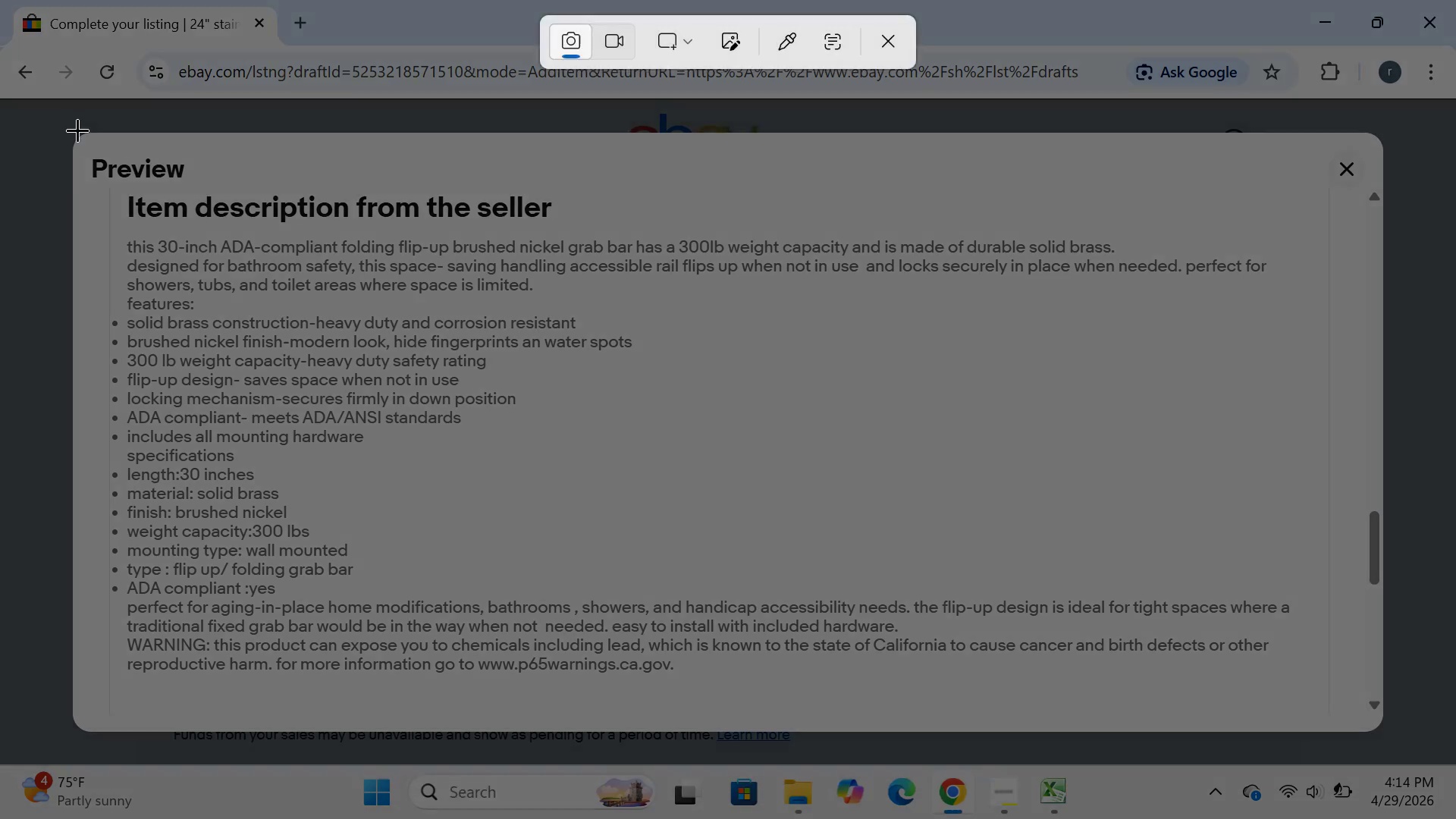 
left_click_drag(start_coordinate=[67, 130], to_coordinate=[1379, 736])
 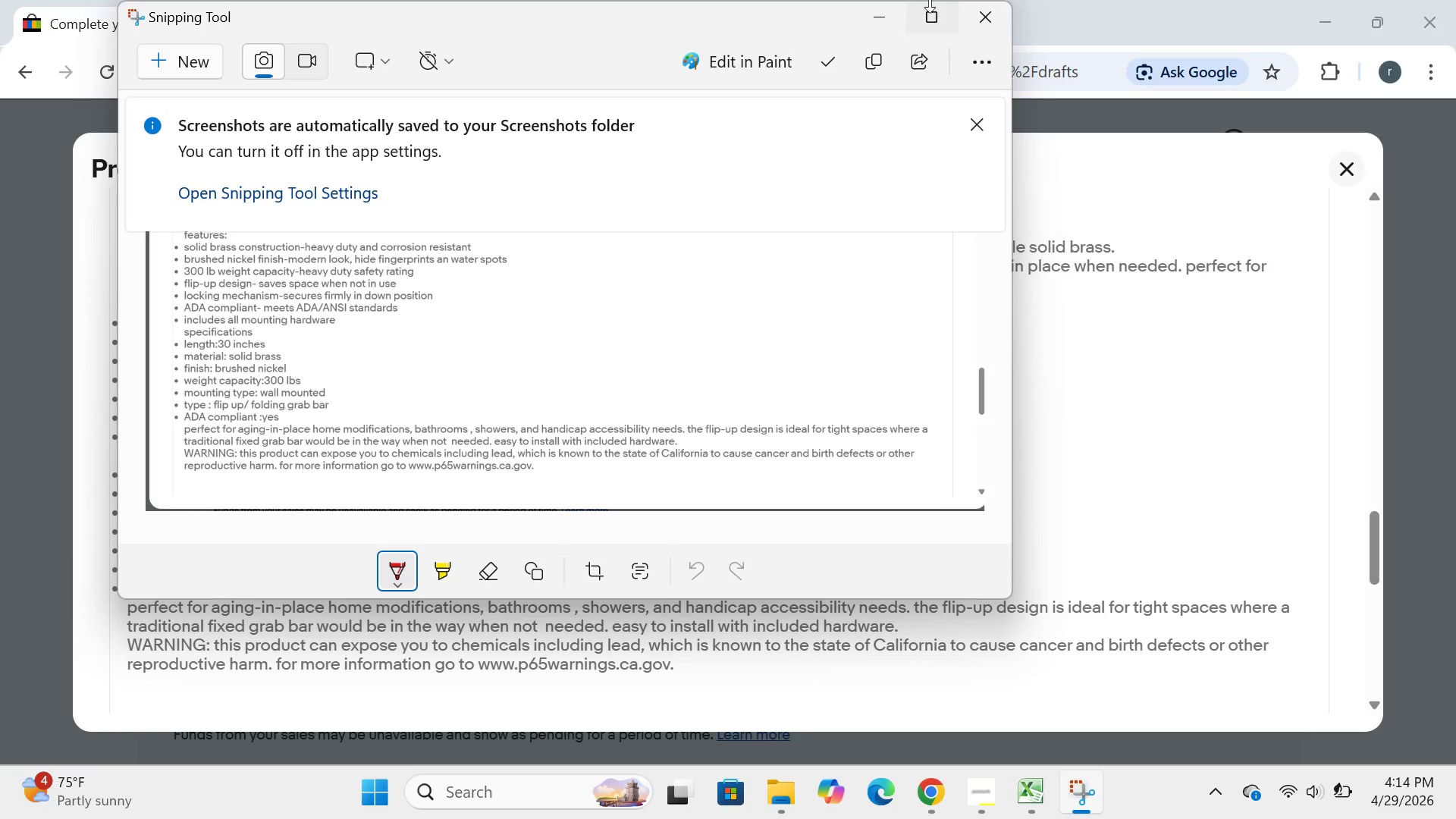 
left_click([867, 12])
 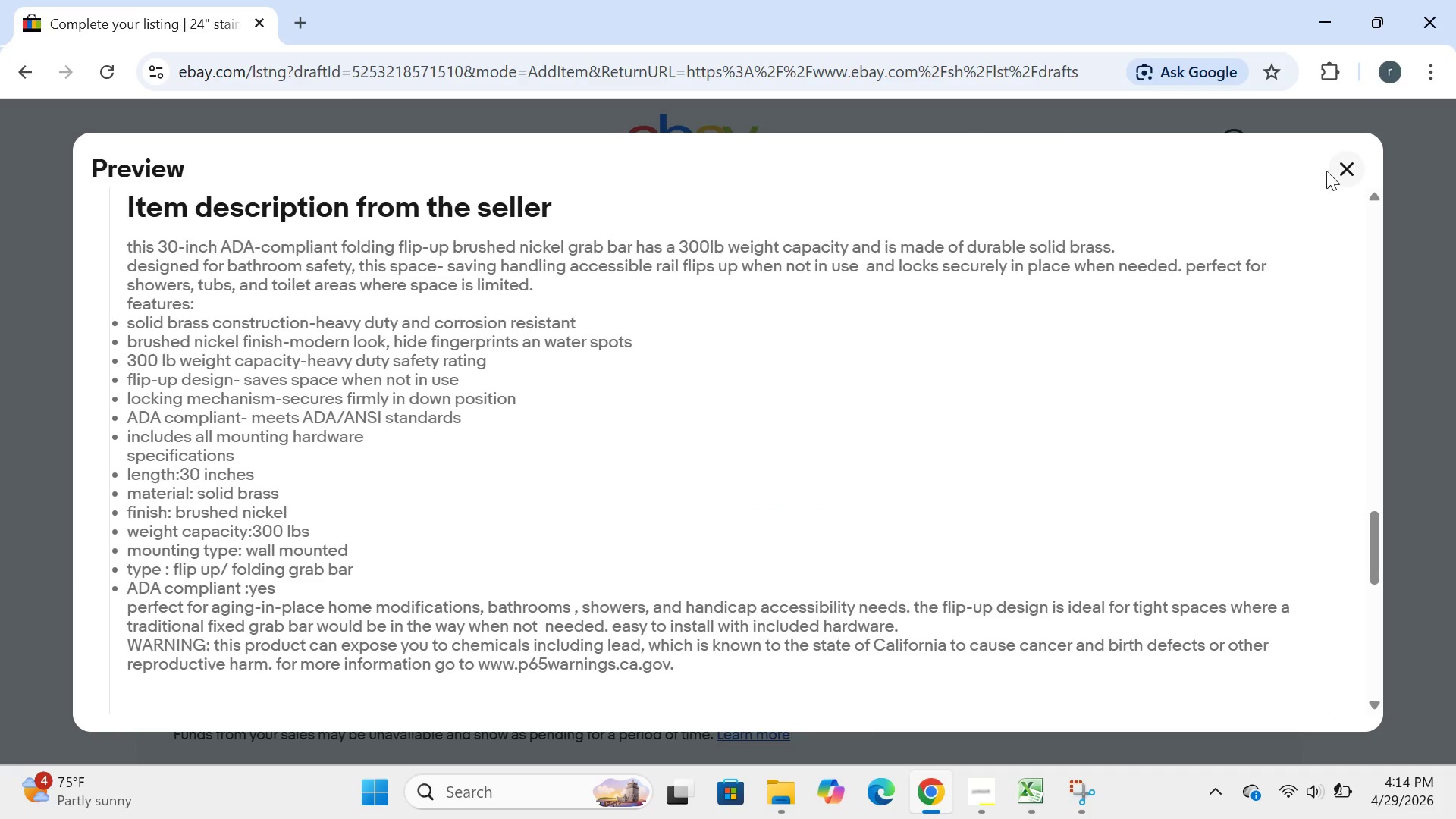 
left_click([1370, 159])
 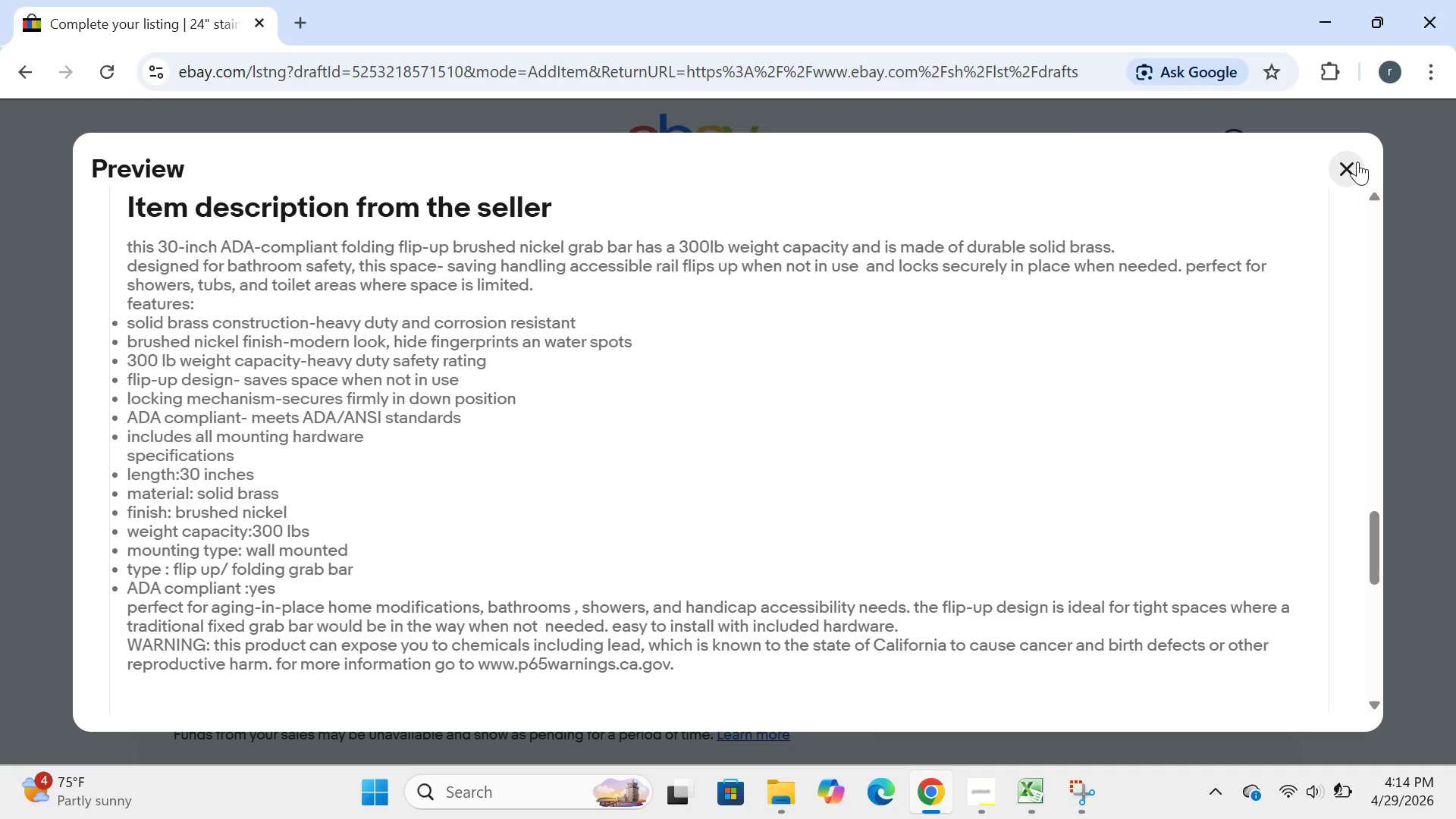 
left_click([1357, 162])
 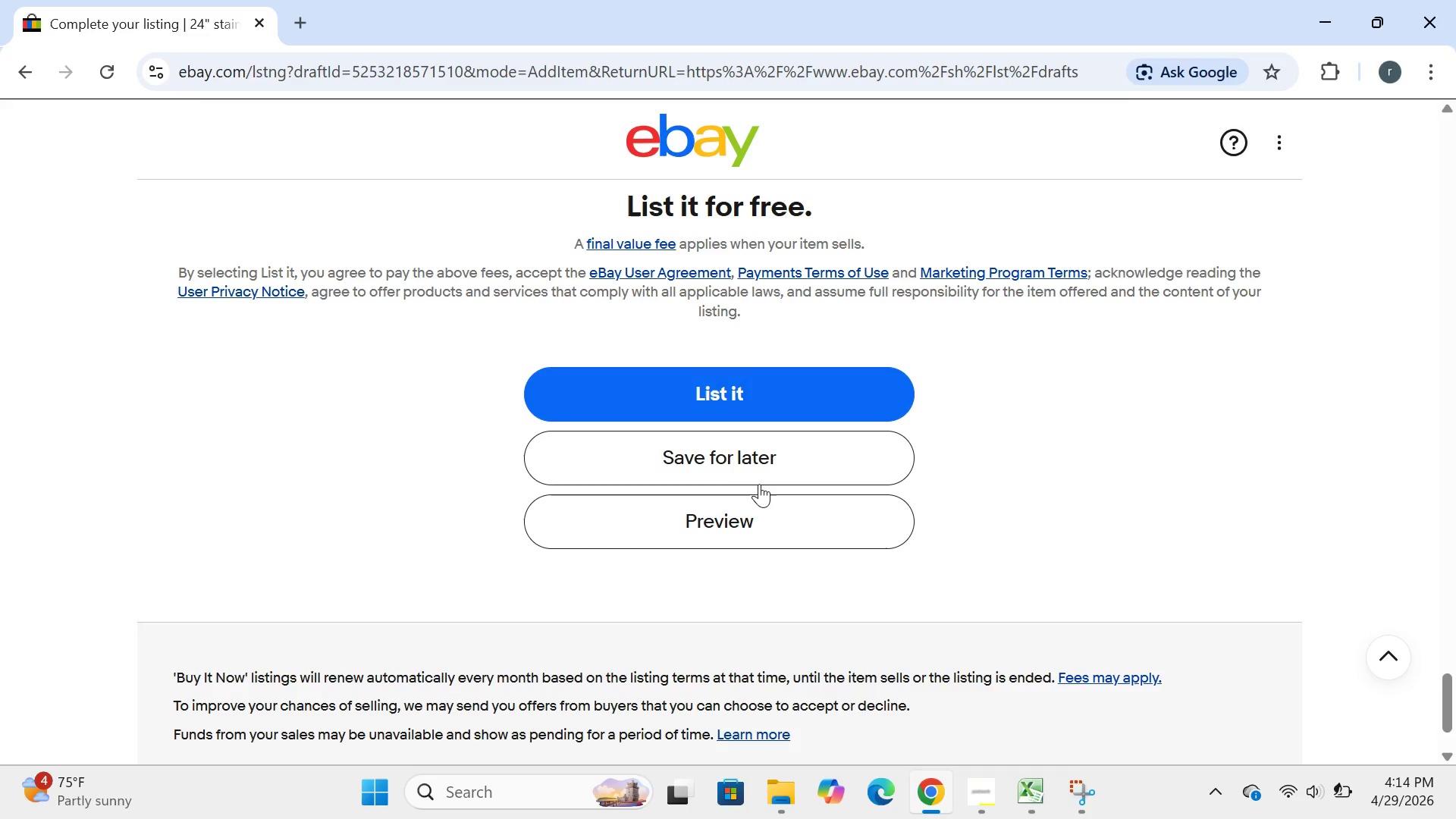 
left_click([763, 463])
 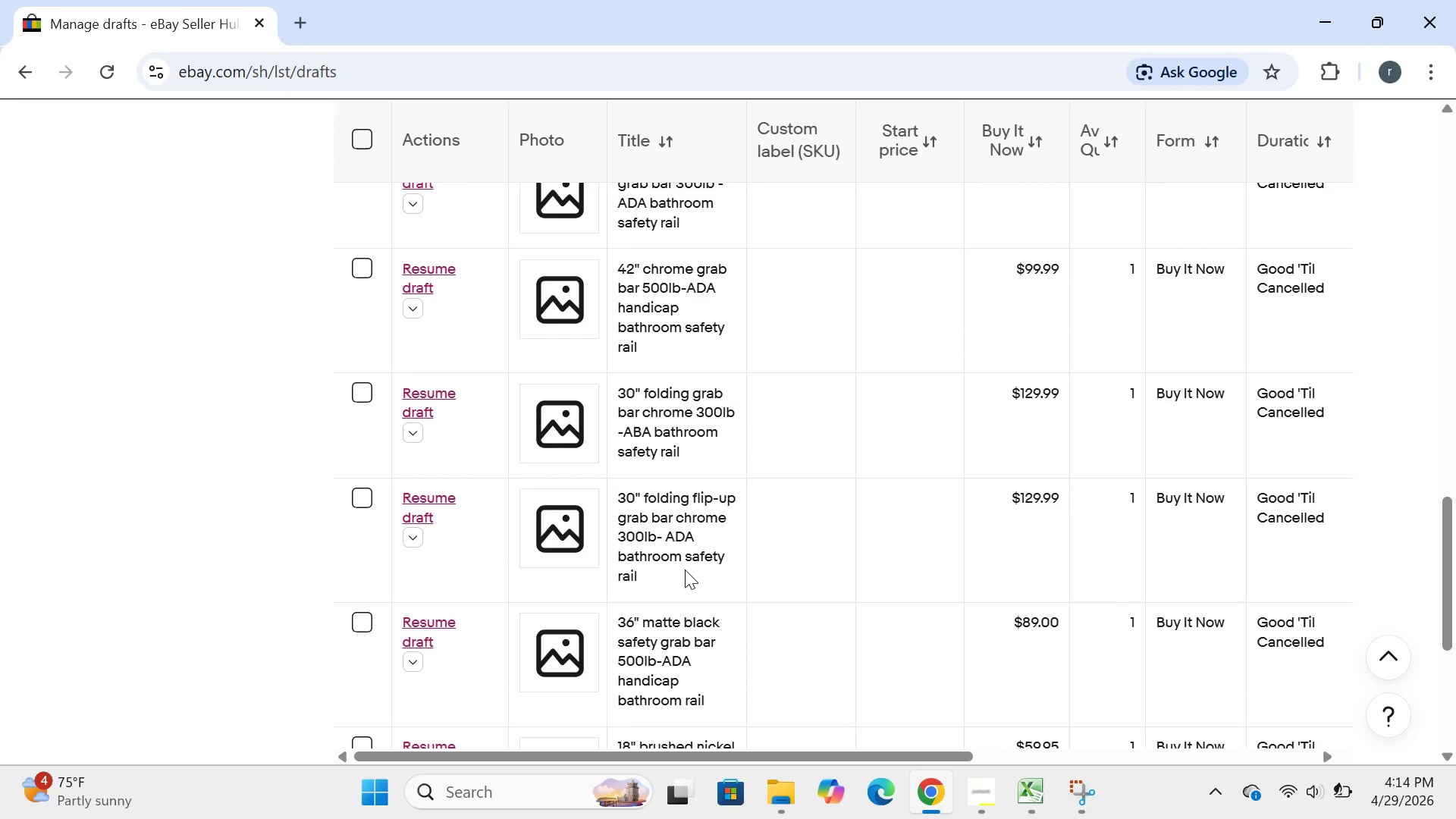 
wait(33.88)
 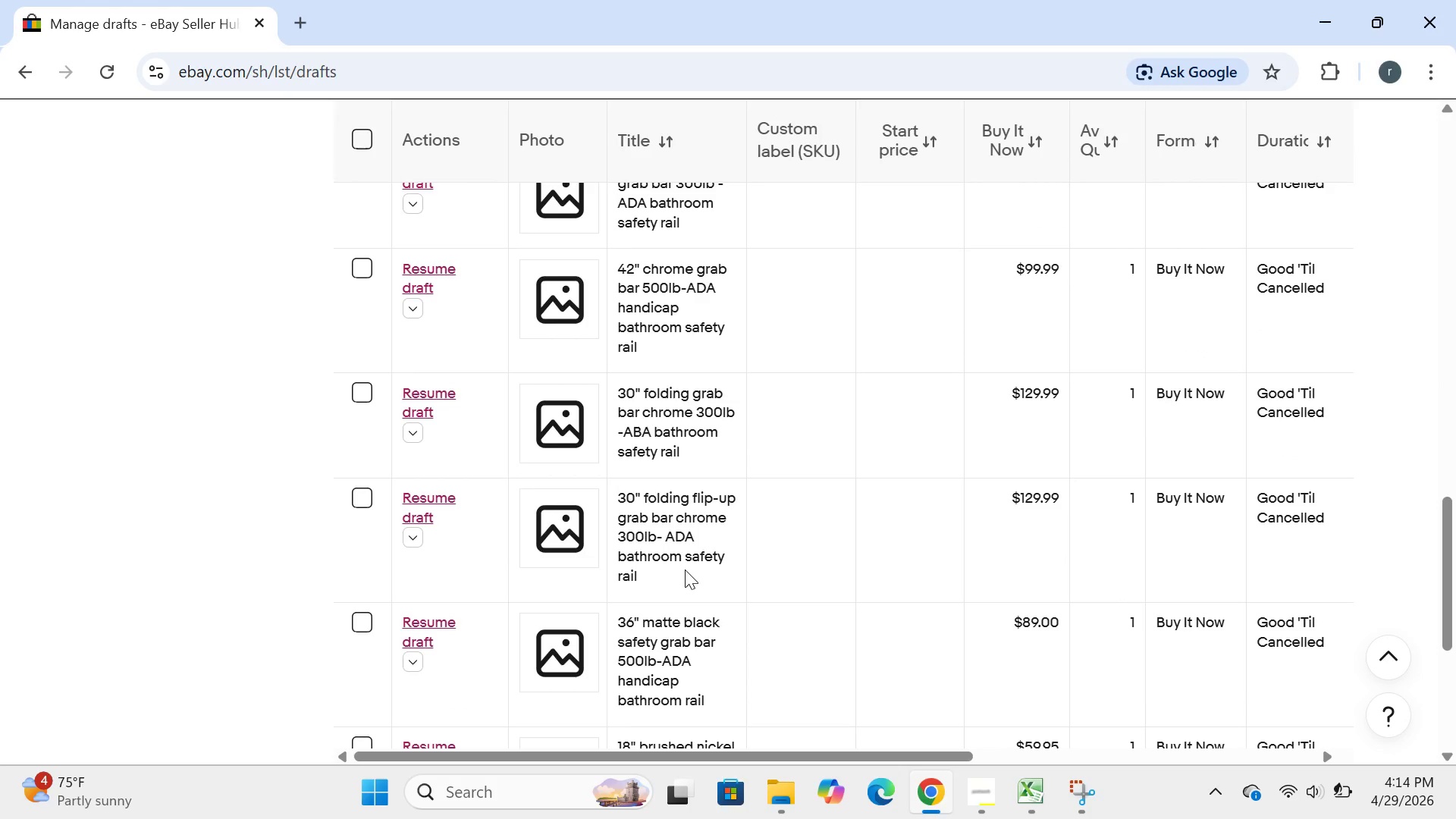 
left_click([432, 494])
 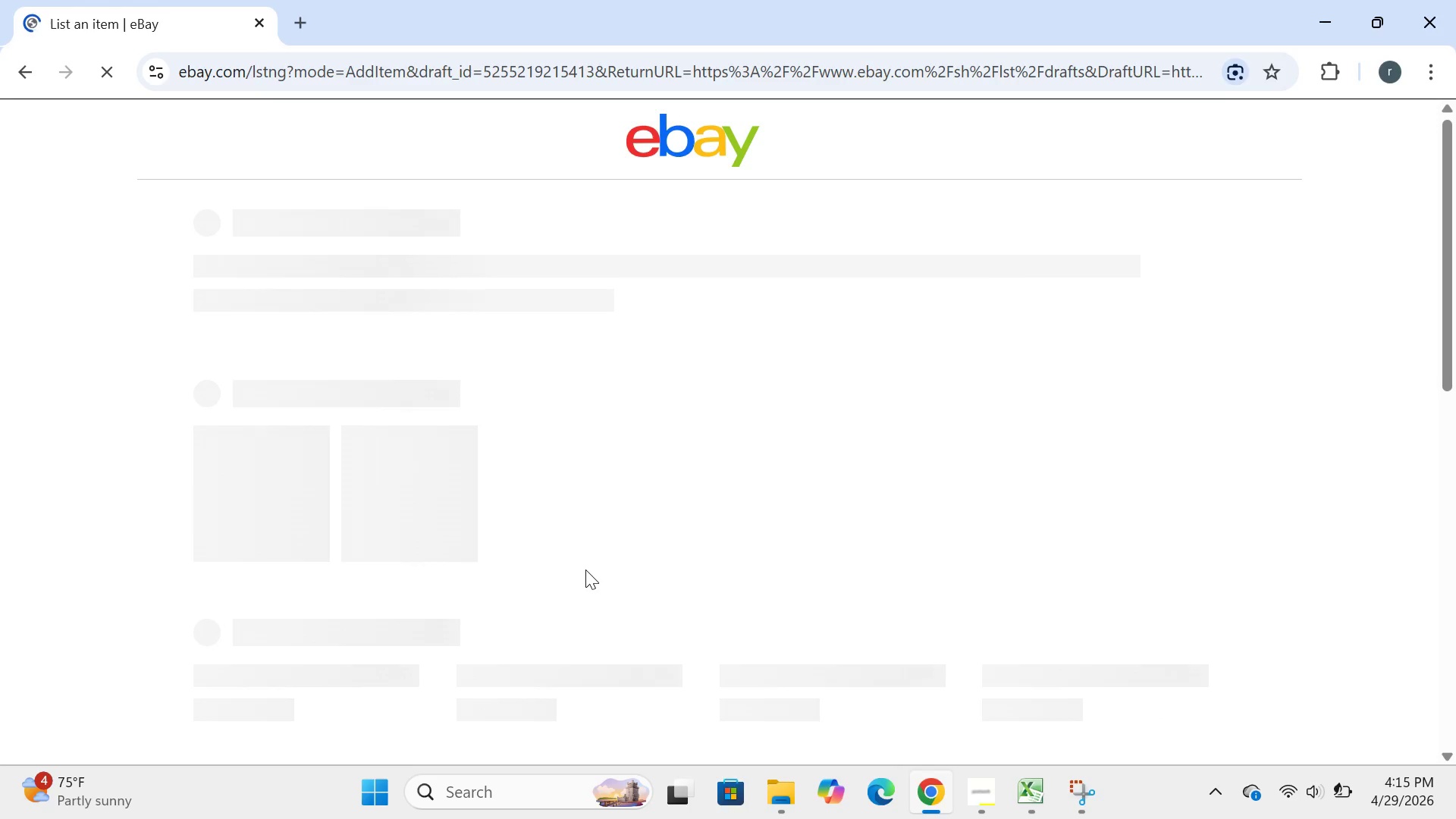 
wait(8.52)
 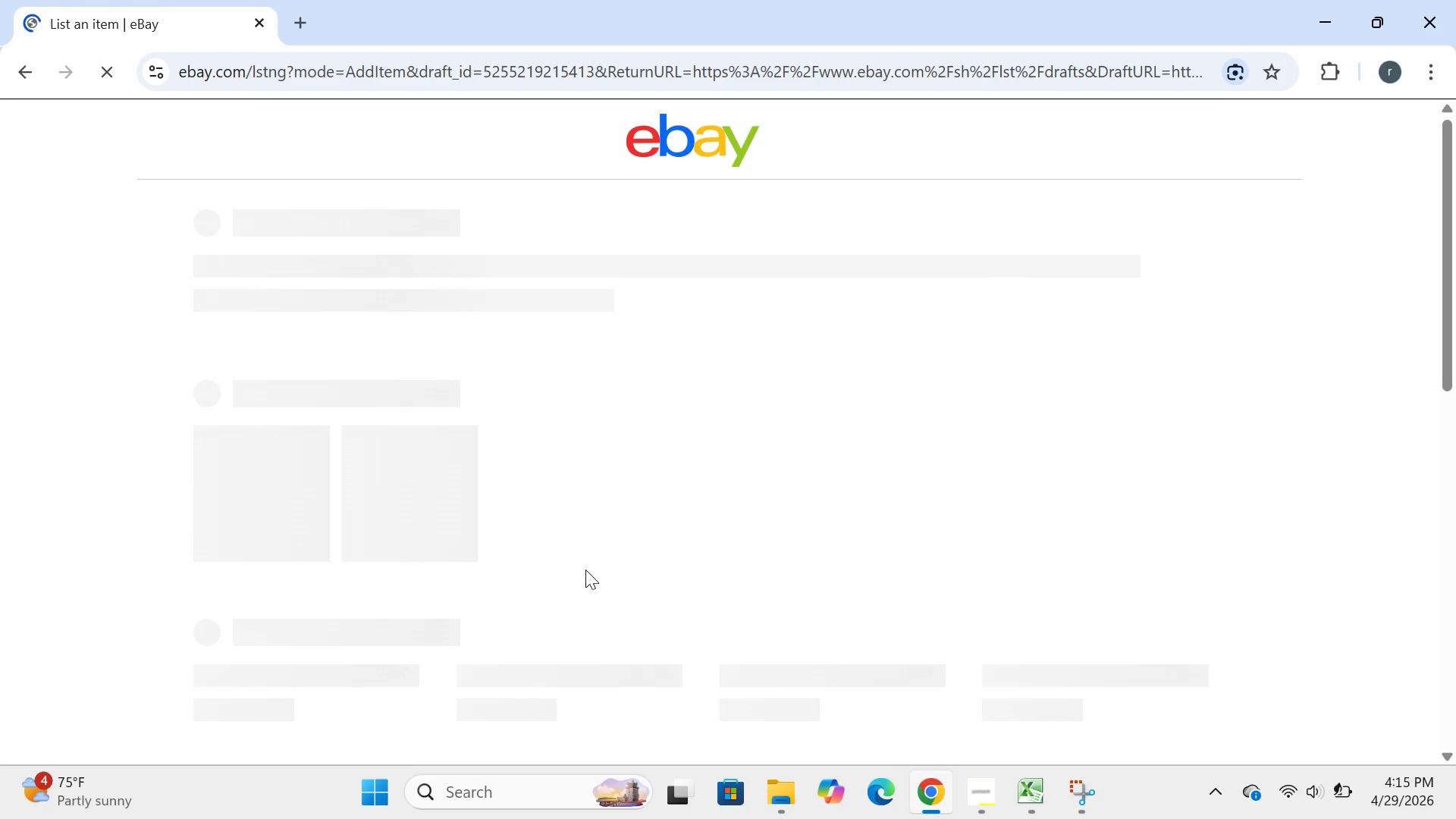 
left_click([715, 457])
 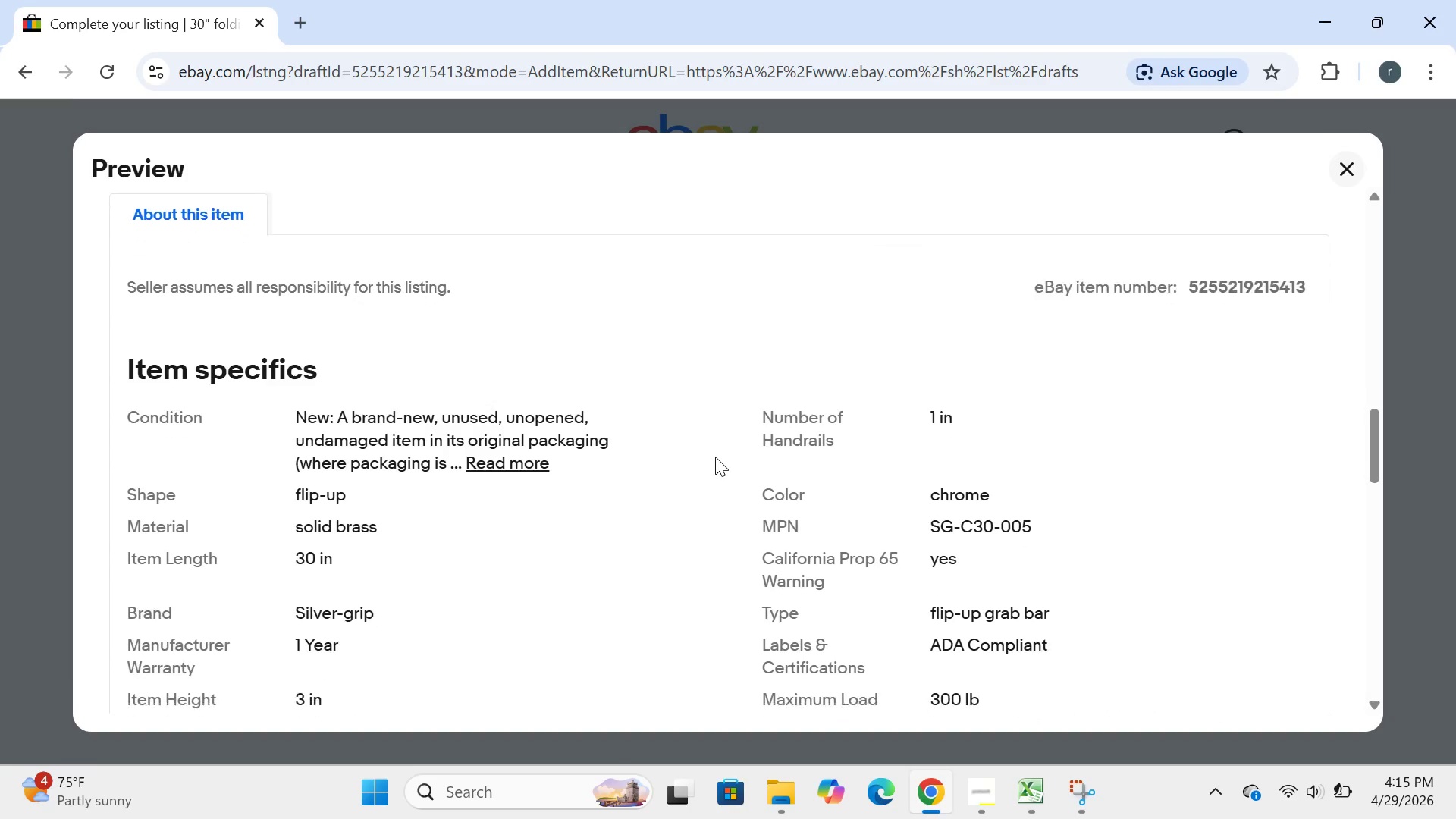 
wait(6.44)
 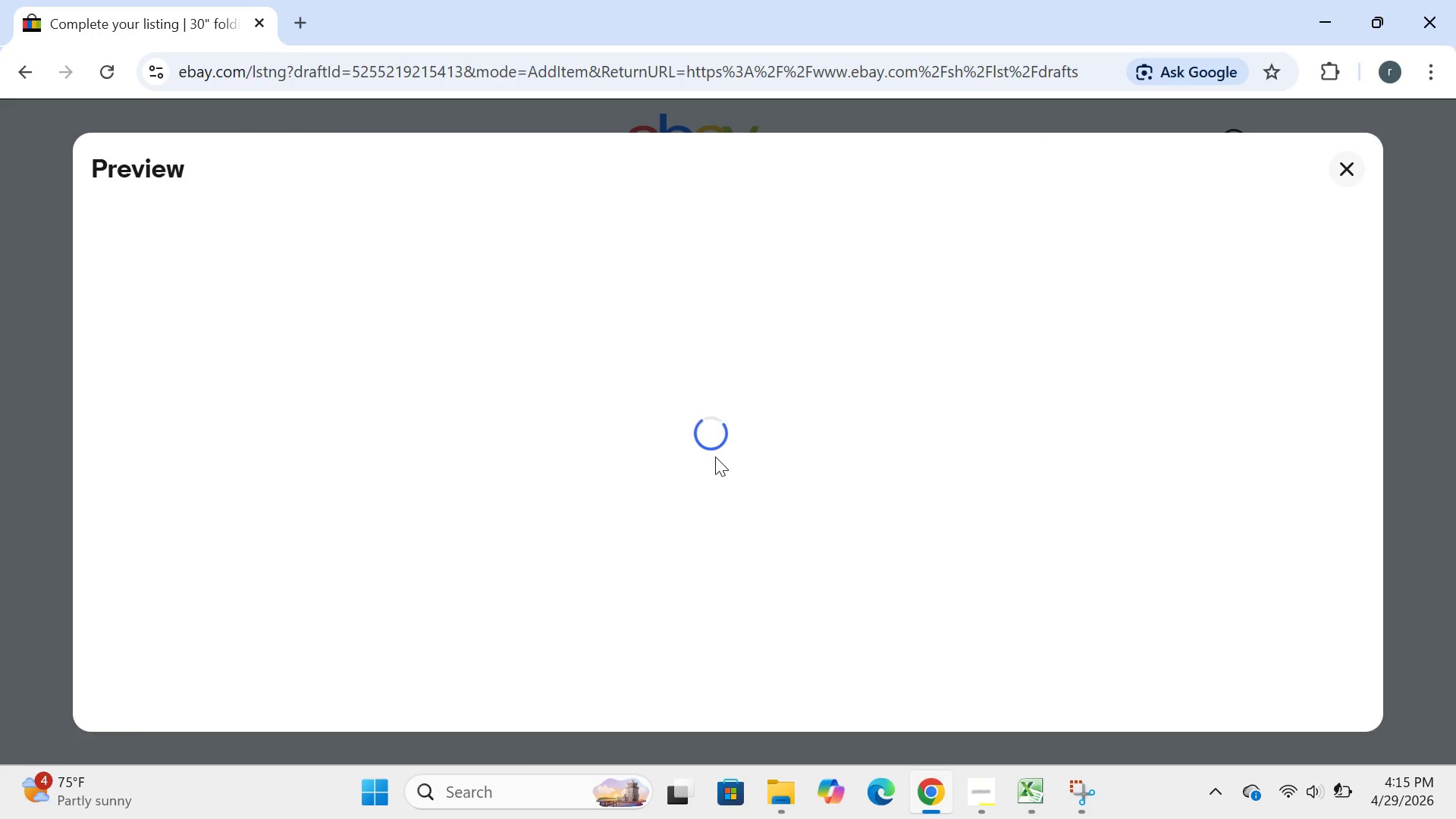 
left_click([369, 802])
 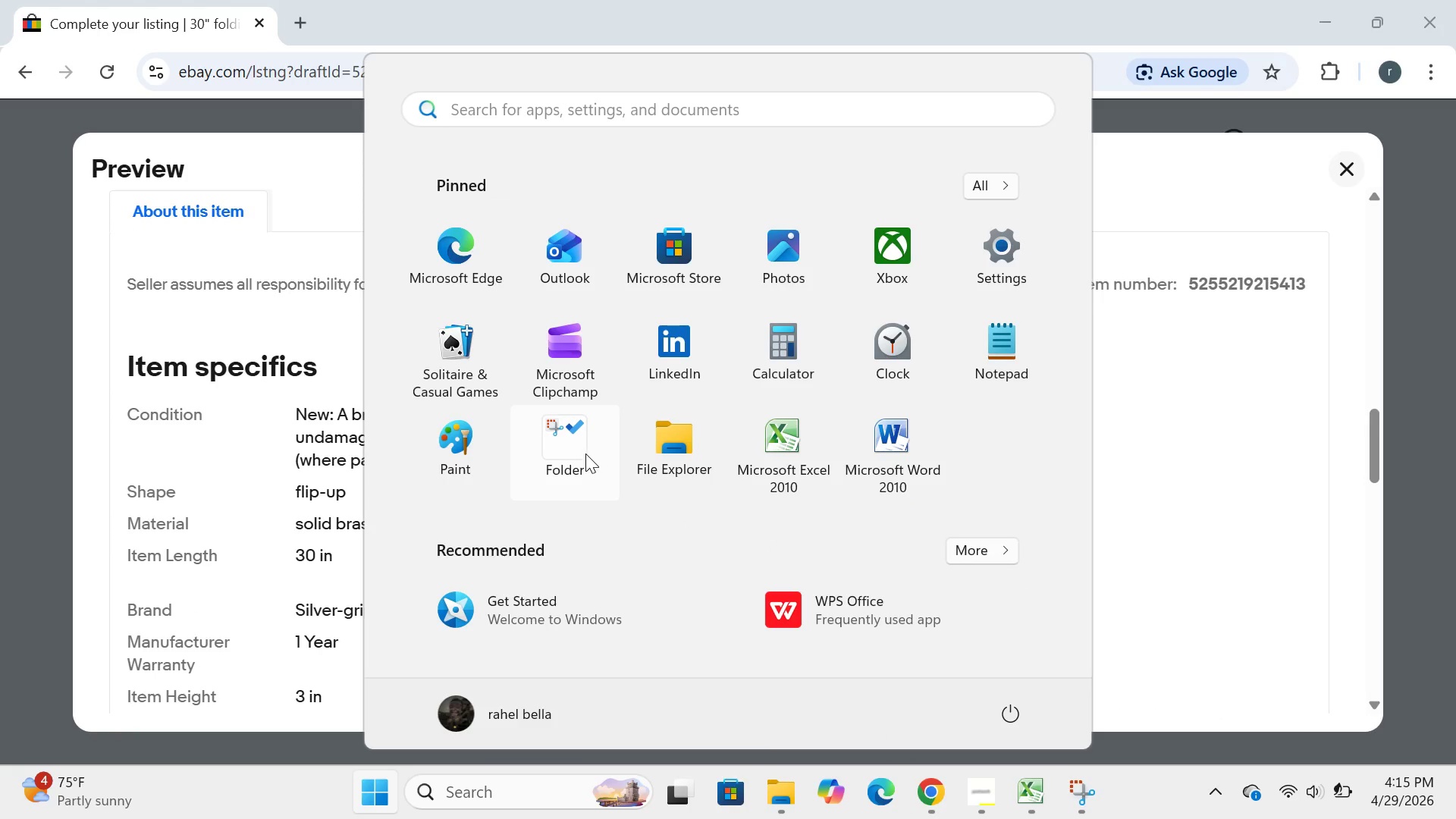 
left_click([585, 453])
 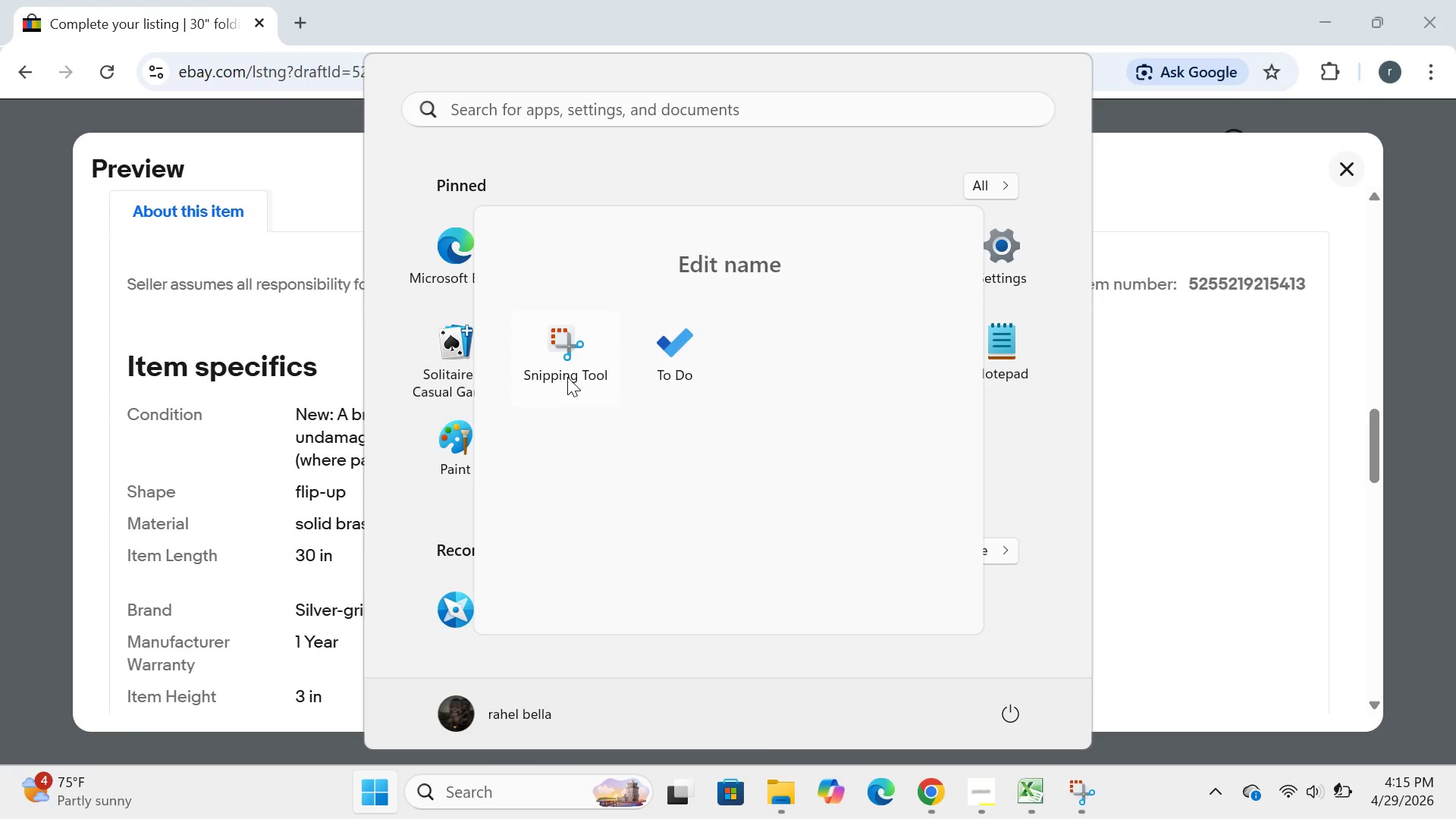 
left_click([567, 376])
 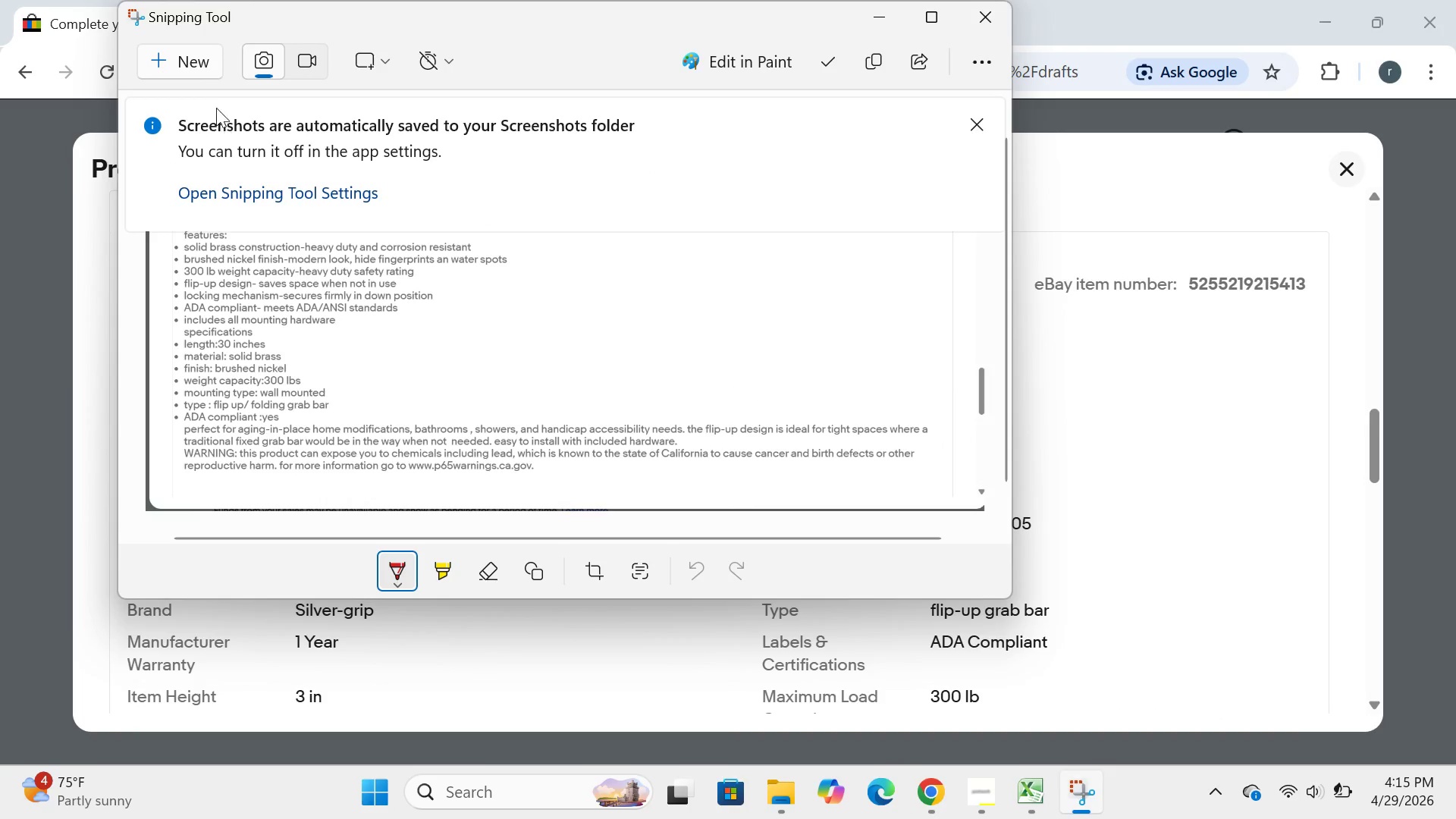 
left_click([196, 67])
 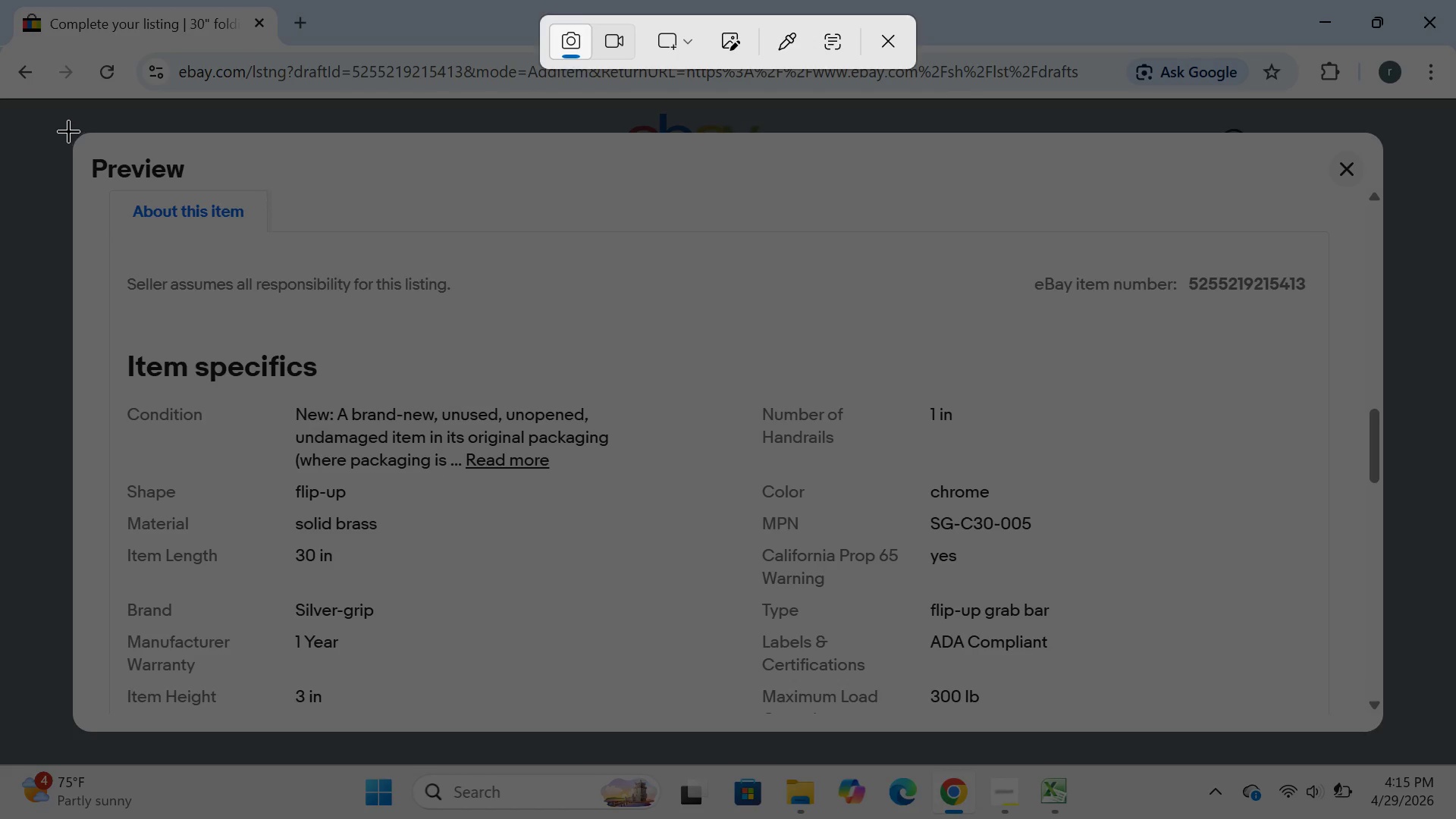 
left_click_drag(start_coordinate=[64, 127], to_coordinate=[1347, 730])
 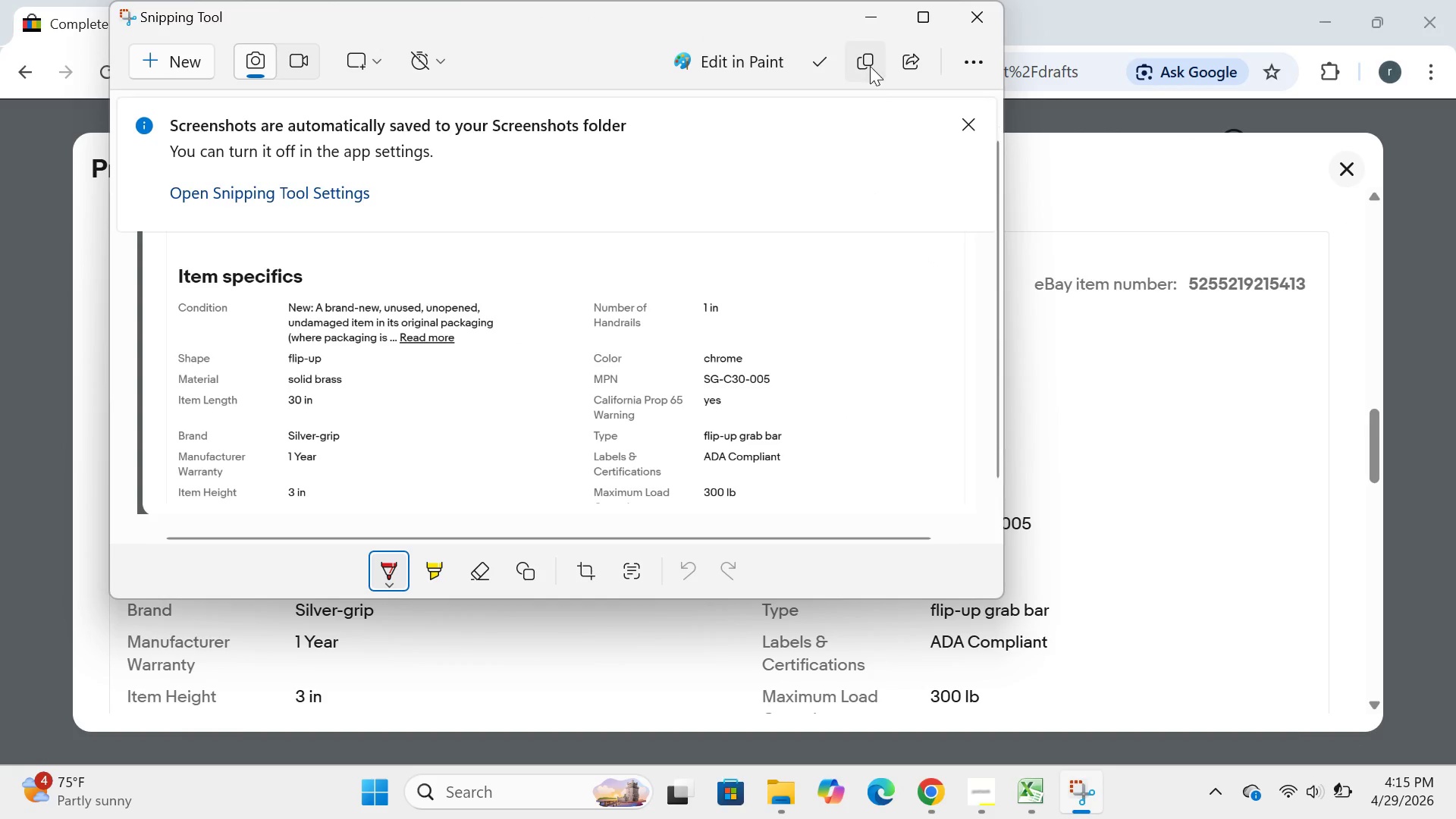 
left_click([870, 23])
 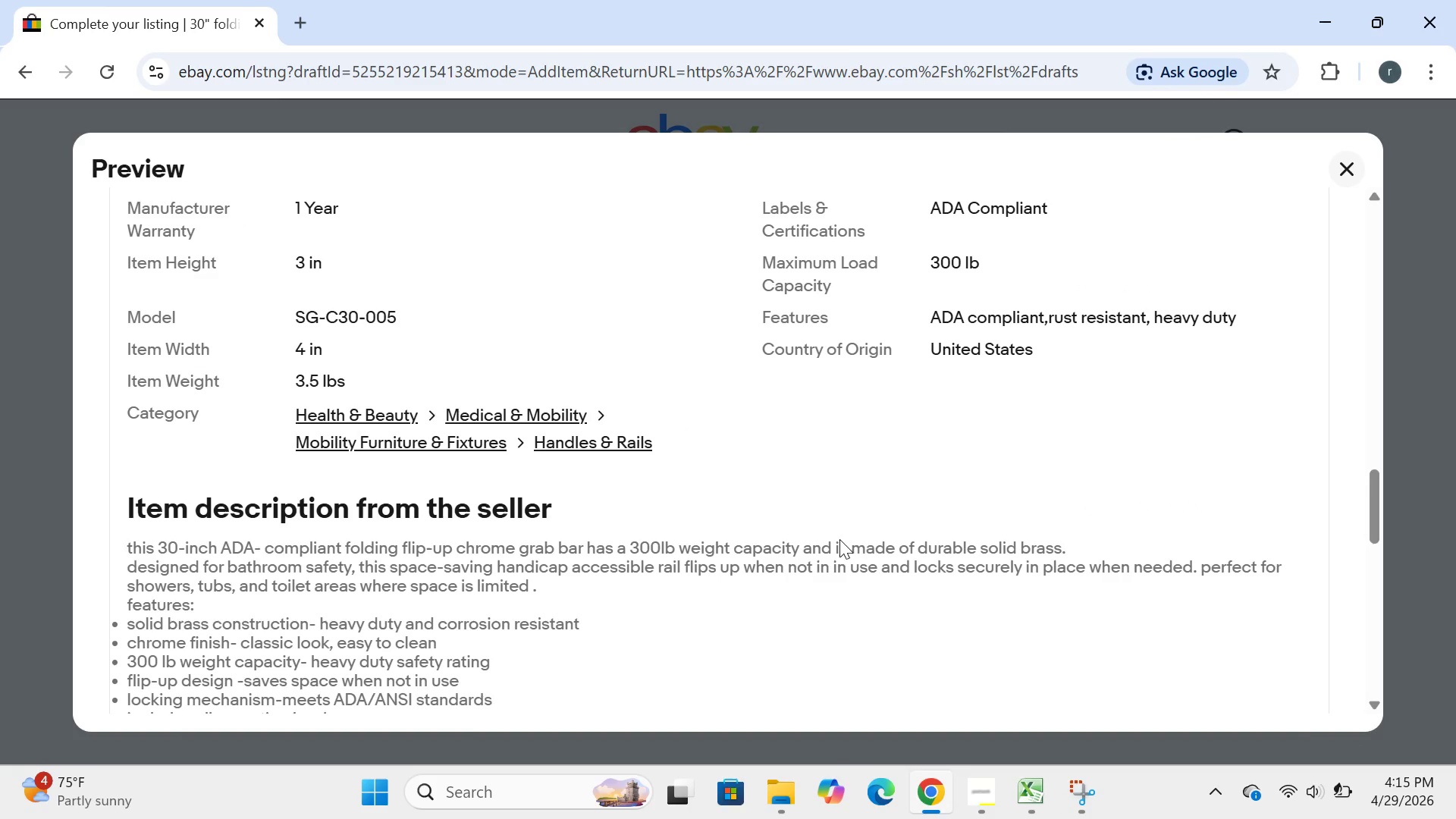 
left_click([372, 790])
 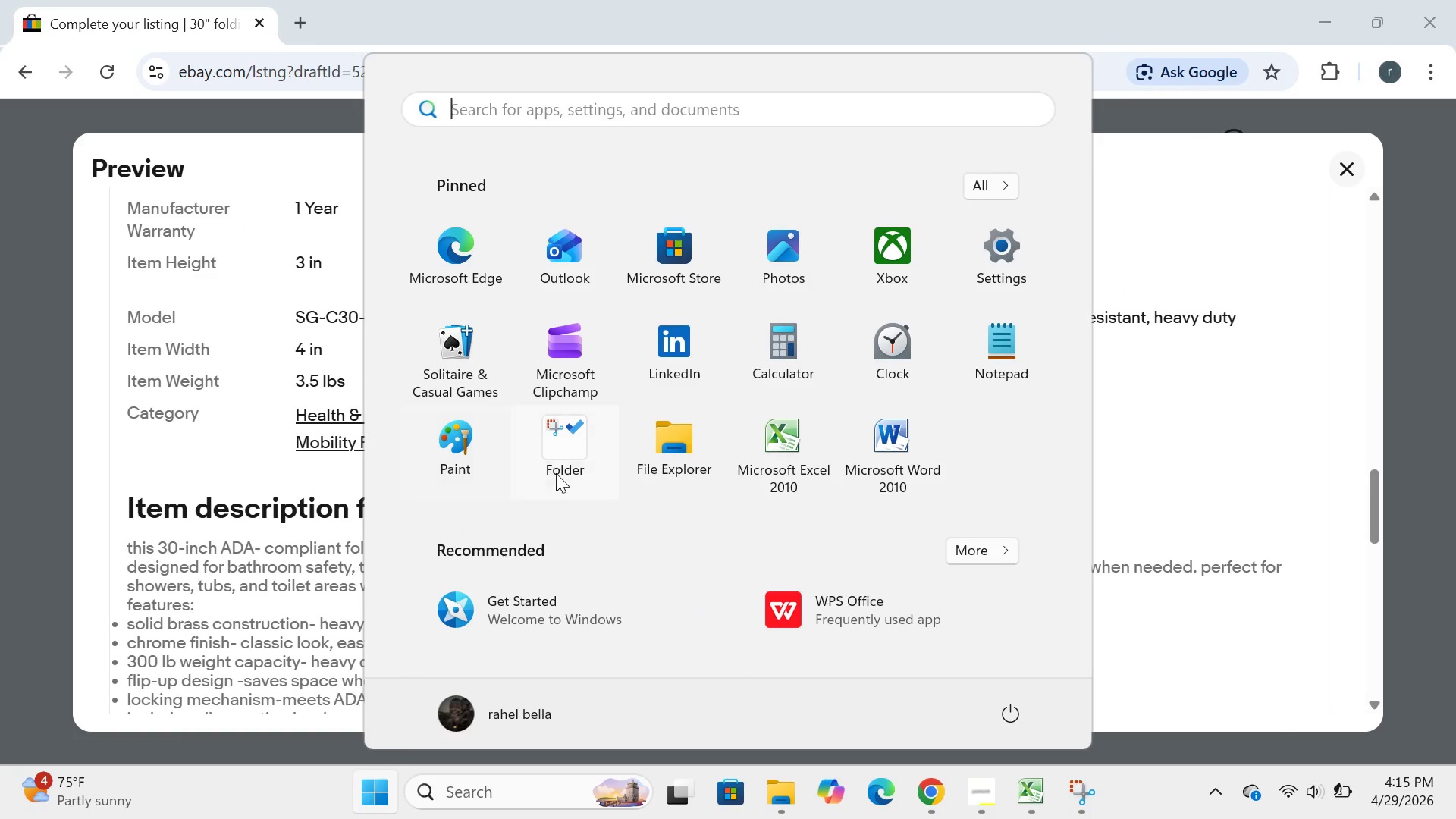 
left_click([573, 468])
 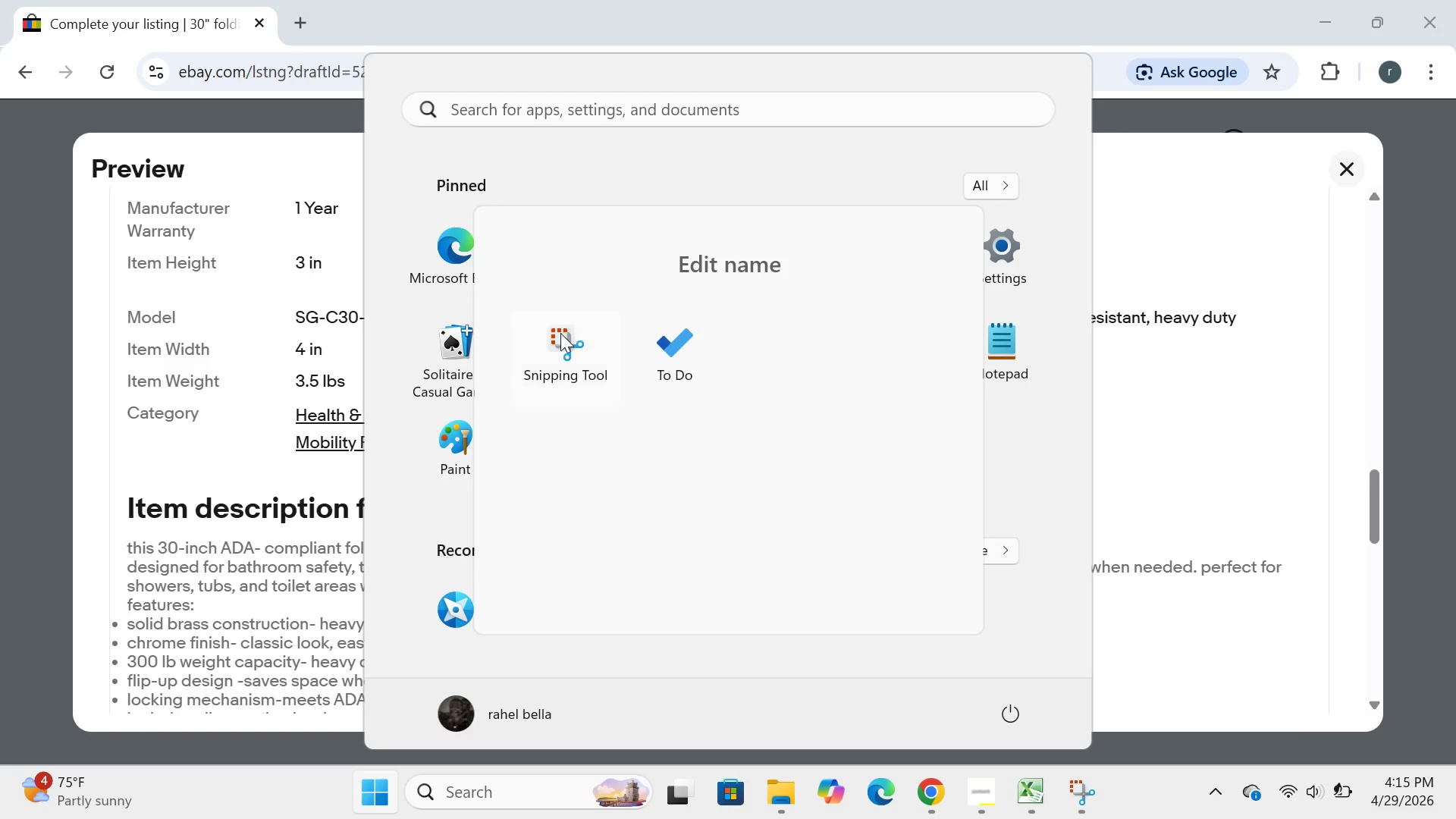 
left_click([560, 333])
 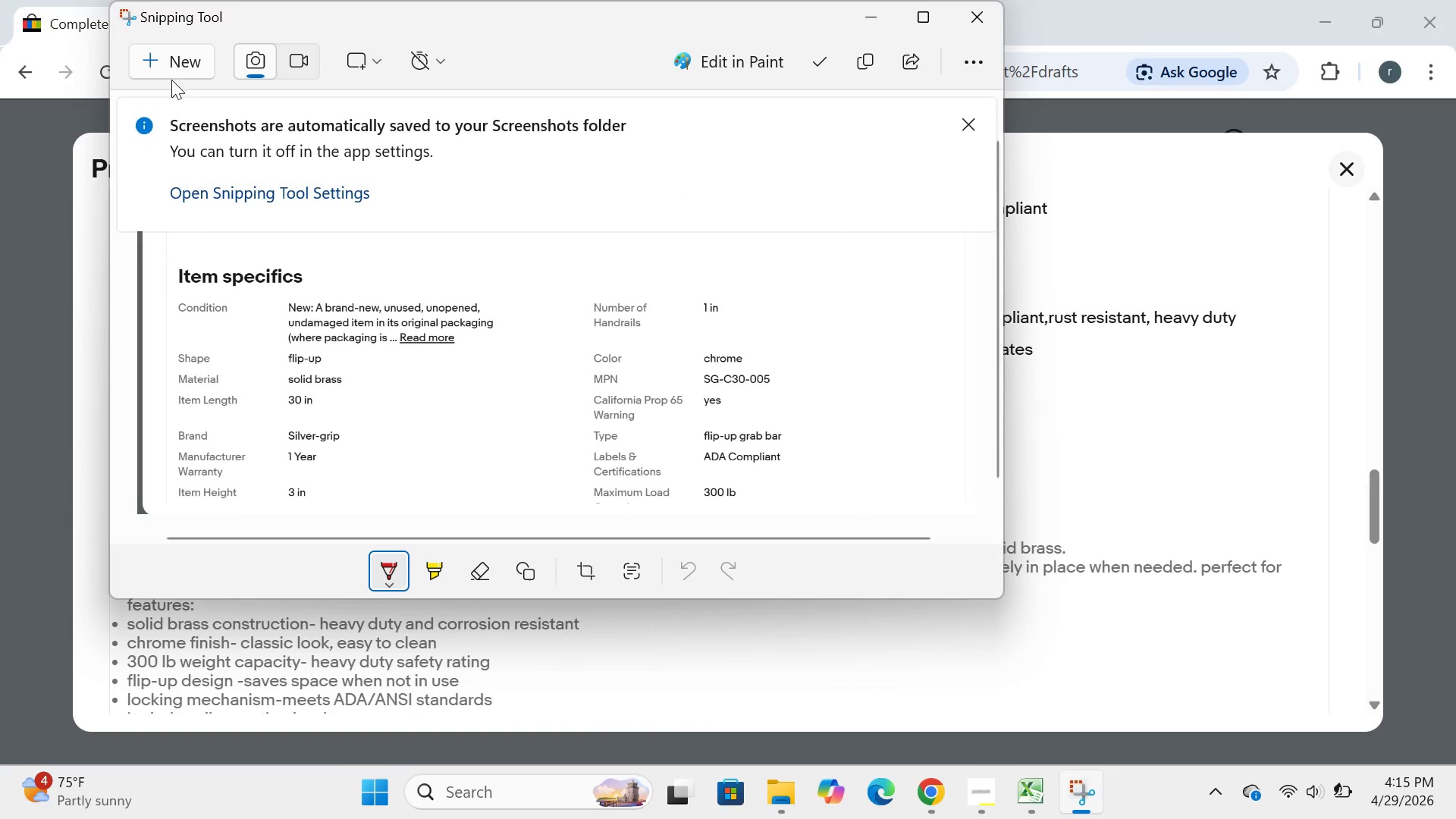 
left_click([165, 66])
 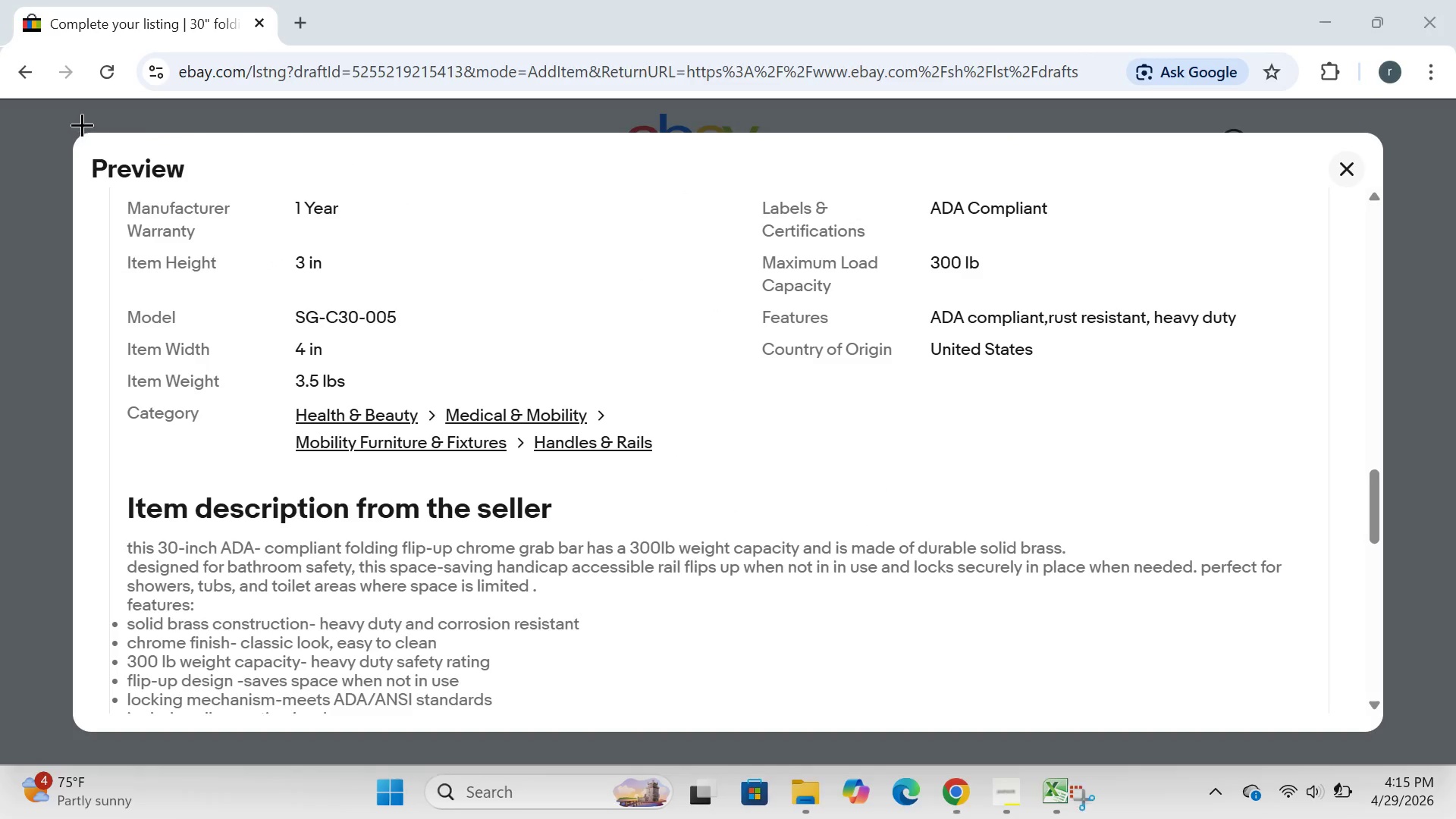 
left_click_drag(start_coordinate=[67, 130], to_coordinate=[1387, 746])
 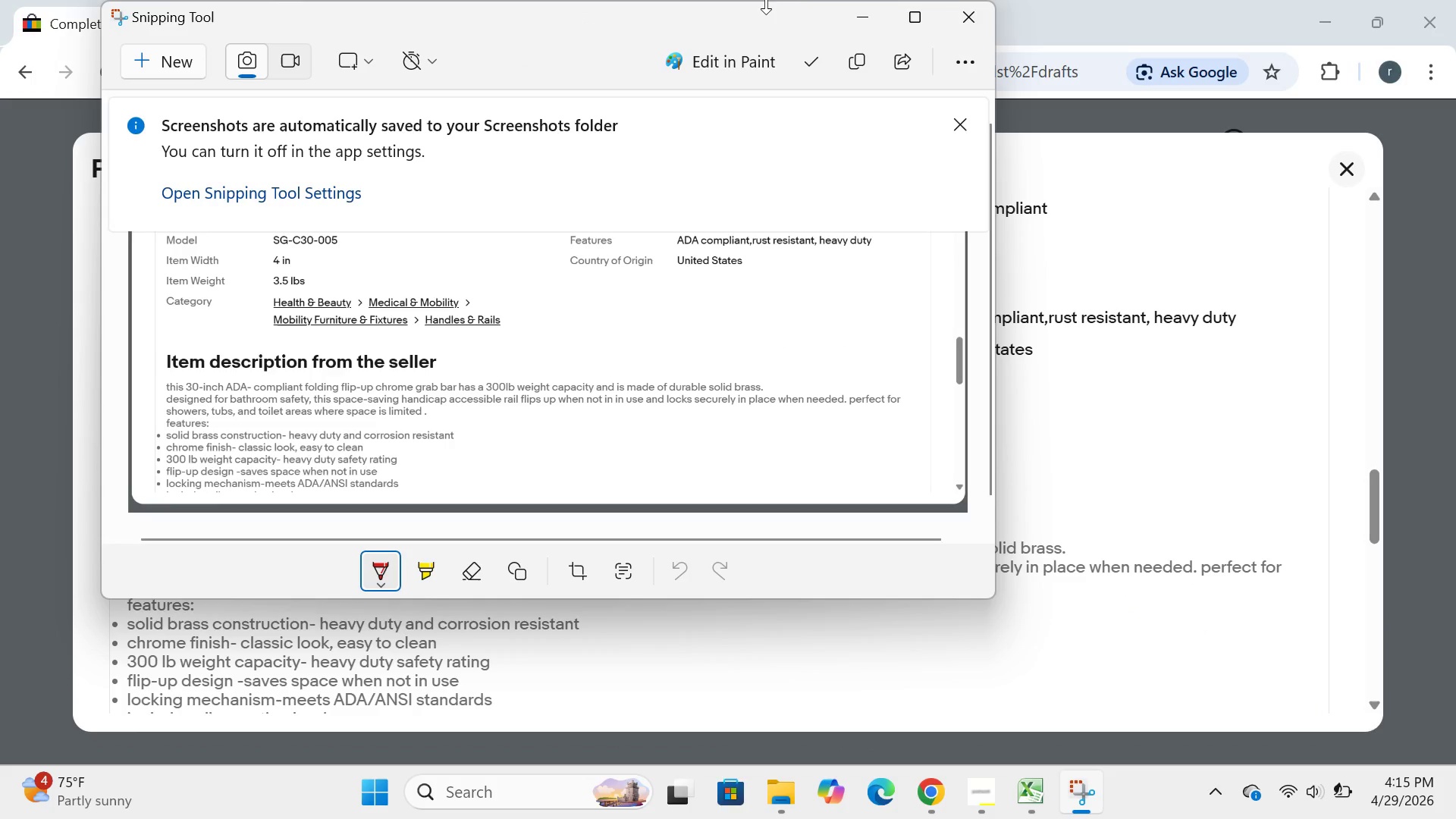 
left_click([849, 20])
 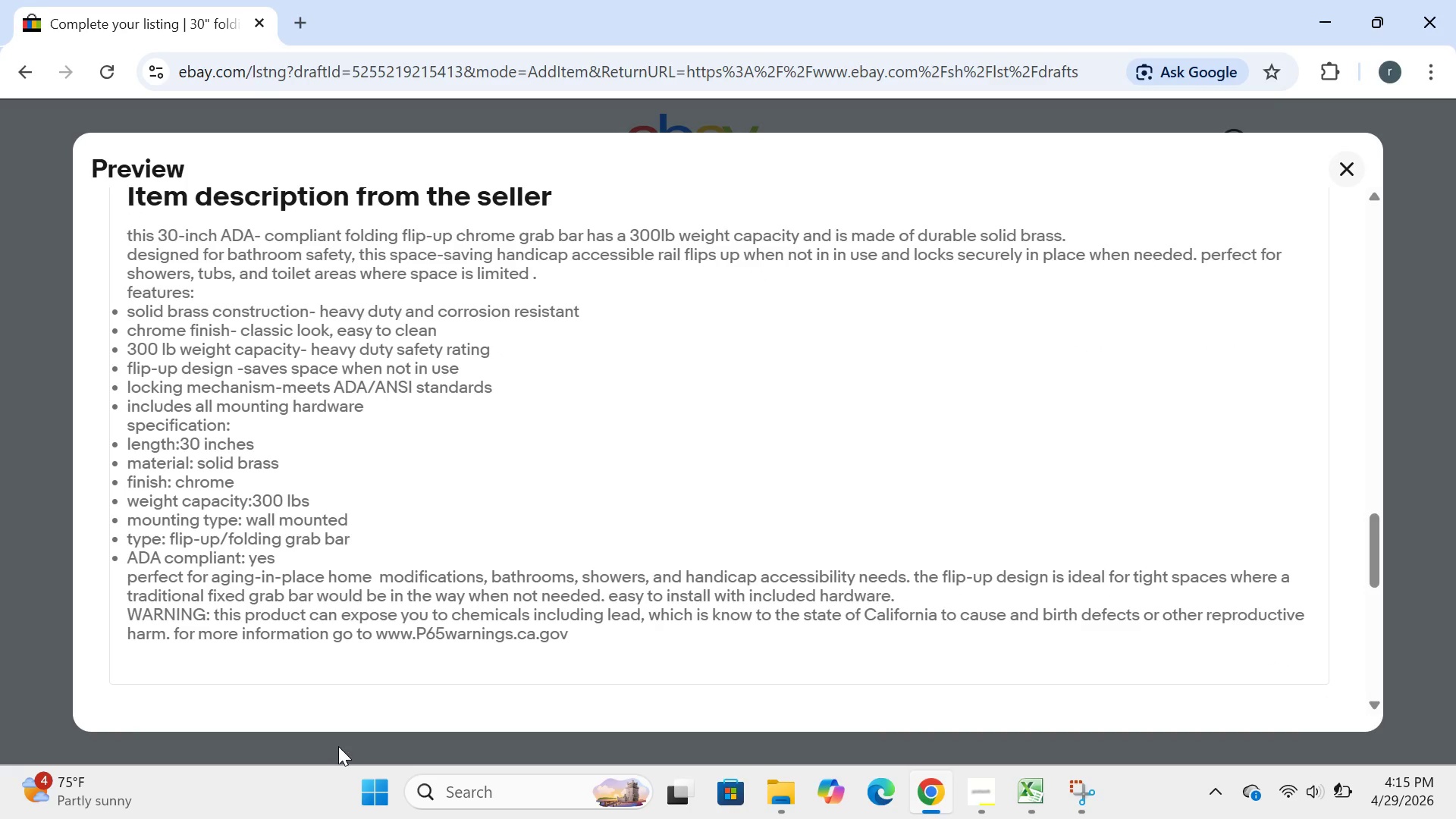 
left_click([365, 785])
 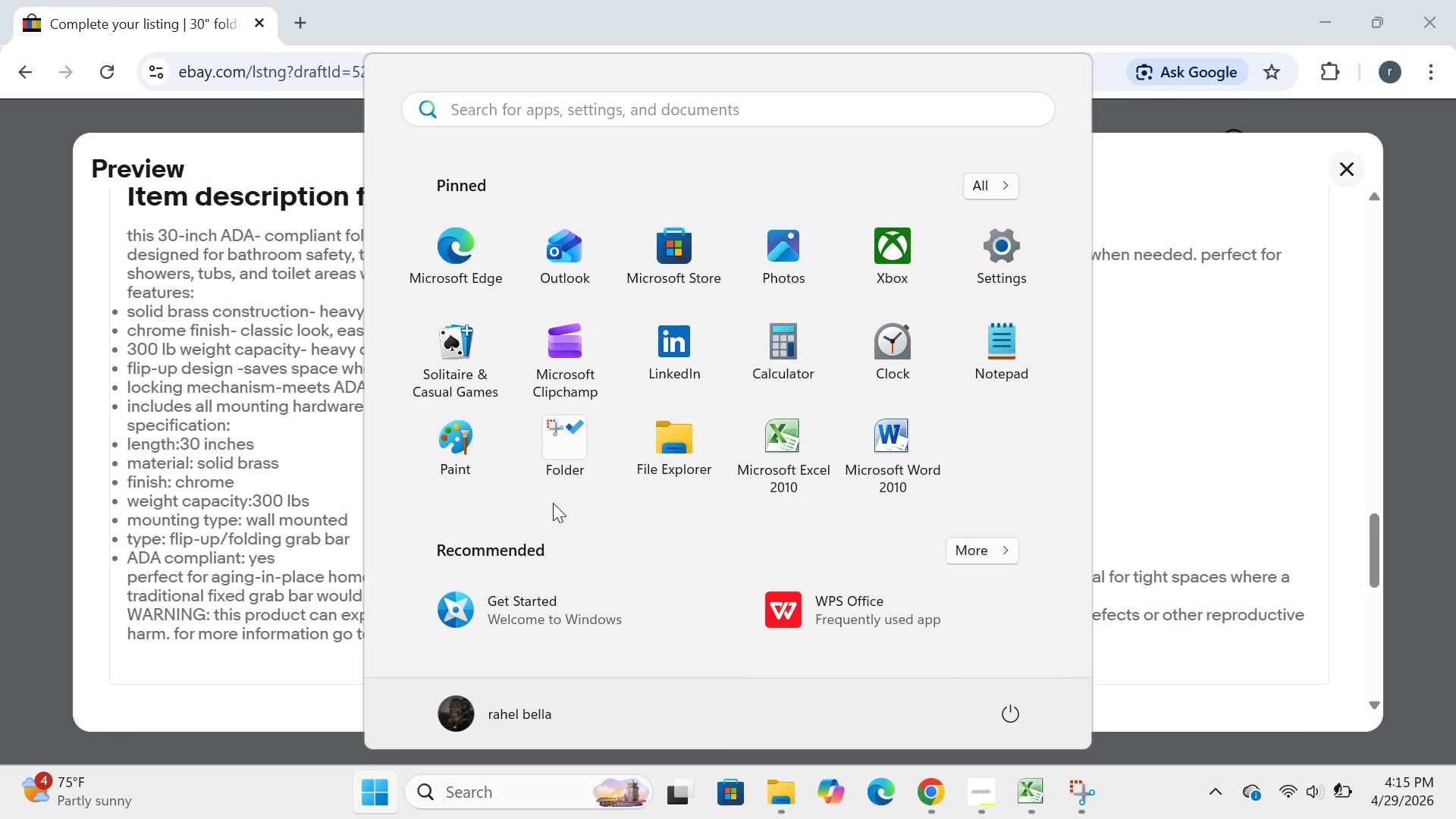 
left_click([551, 497])
 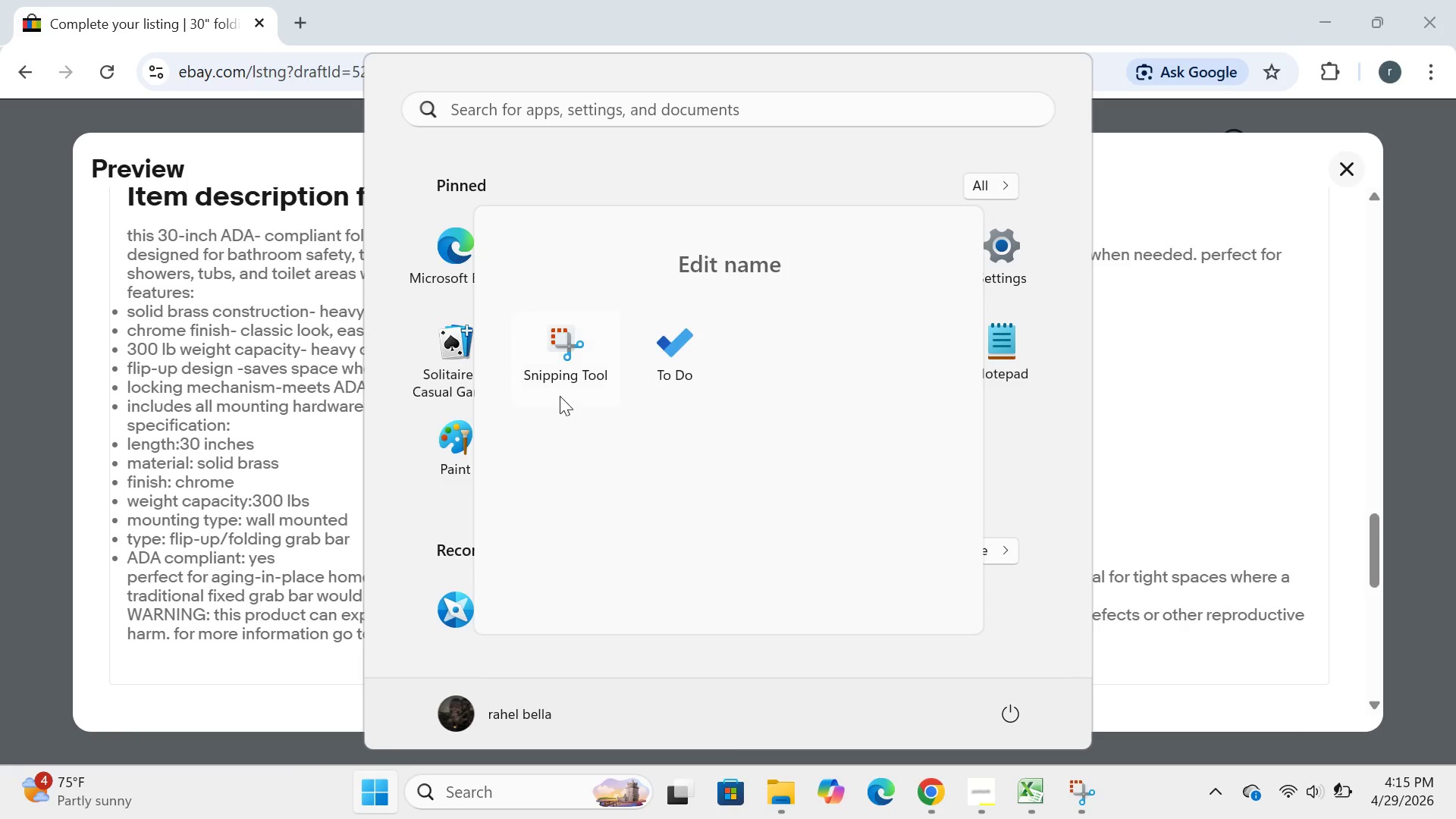 
left_click([560, 395])
 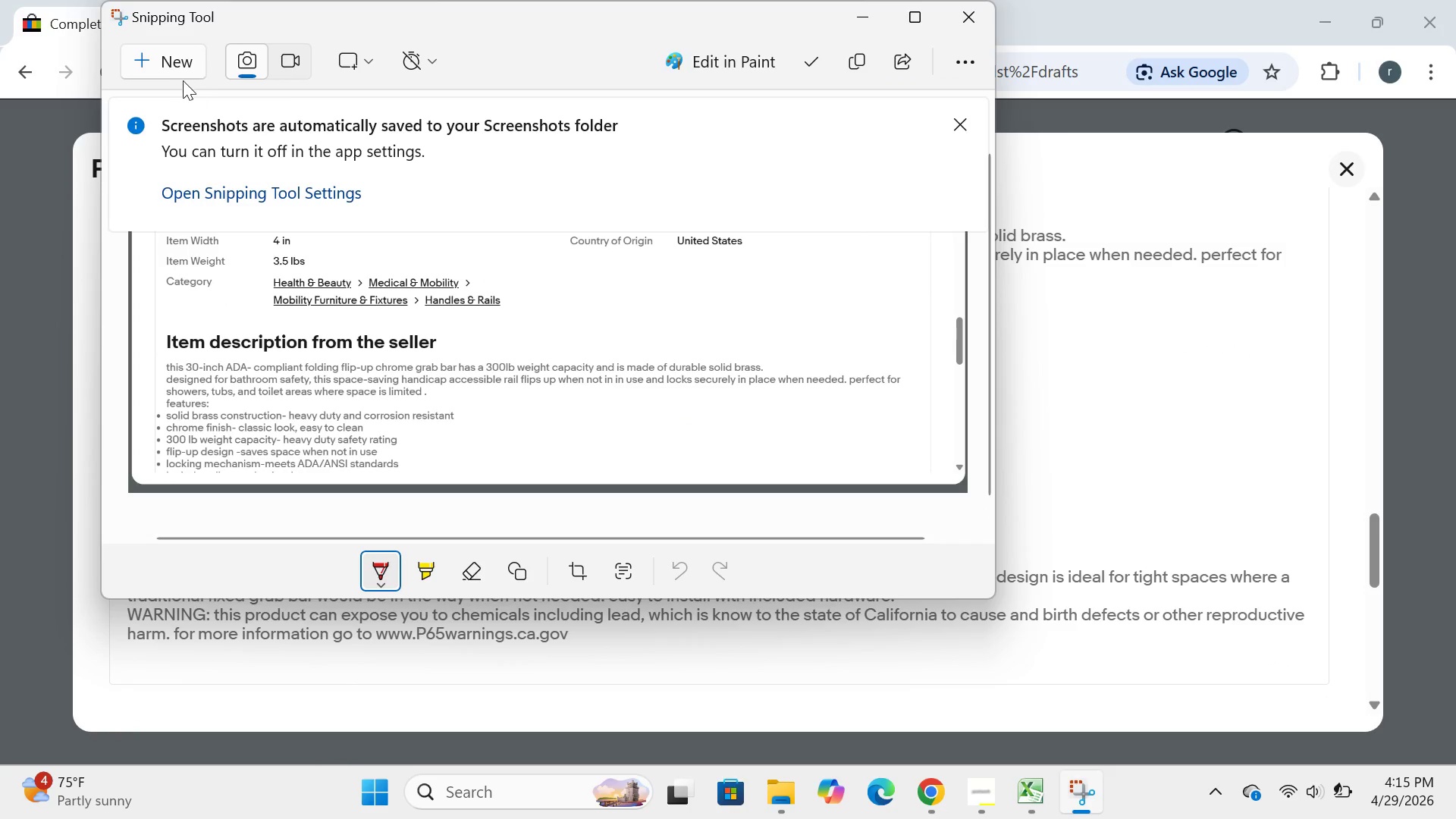 
left_click([177, 70])
 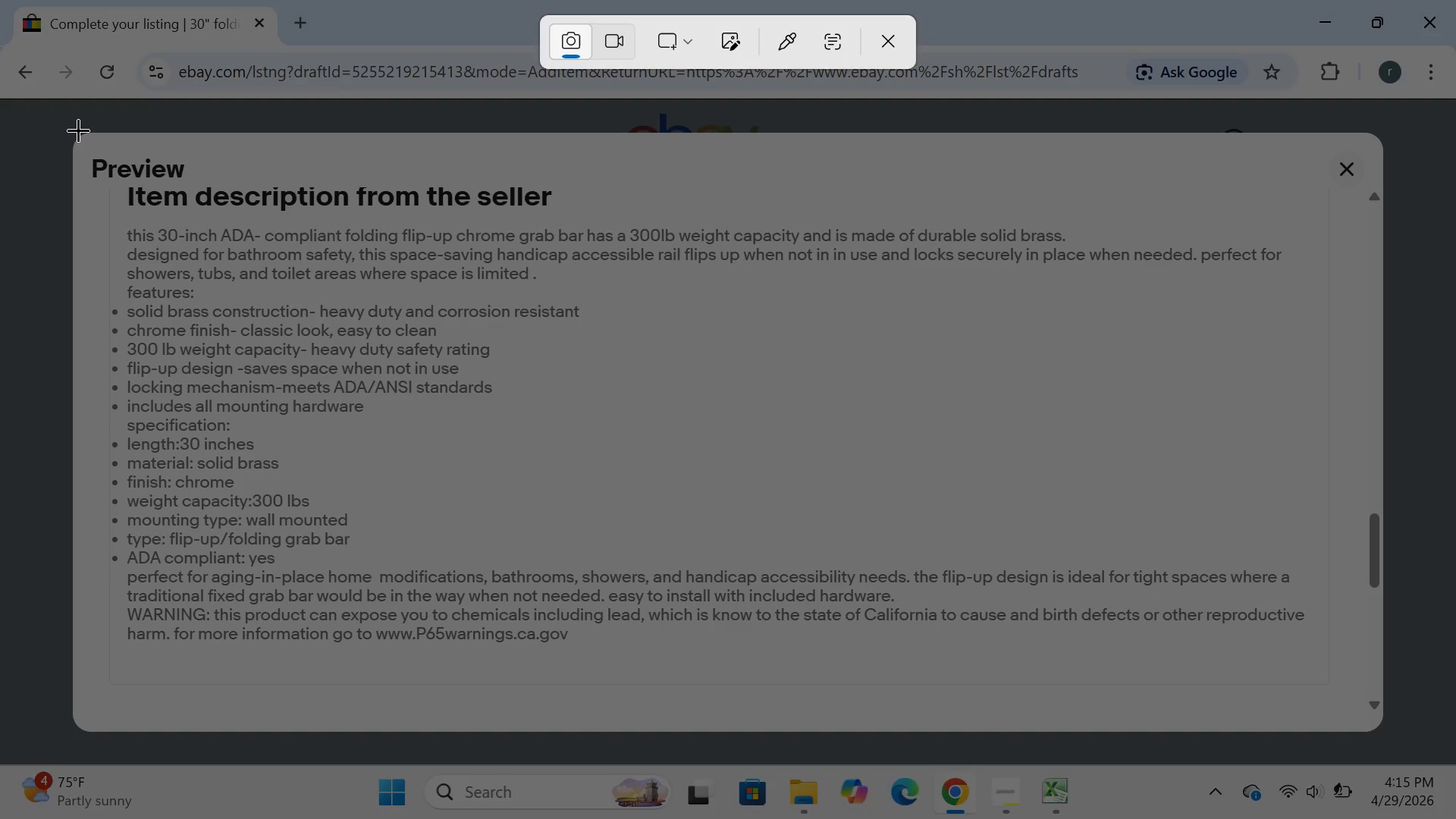 
left_click_drag(start_coordinate=[65, 127], to_coordinate=[1363, 723])
 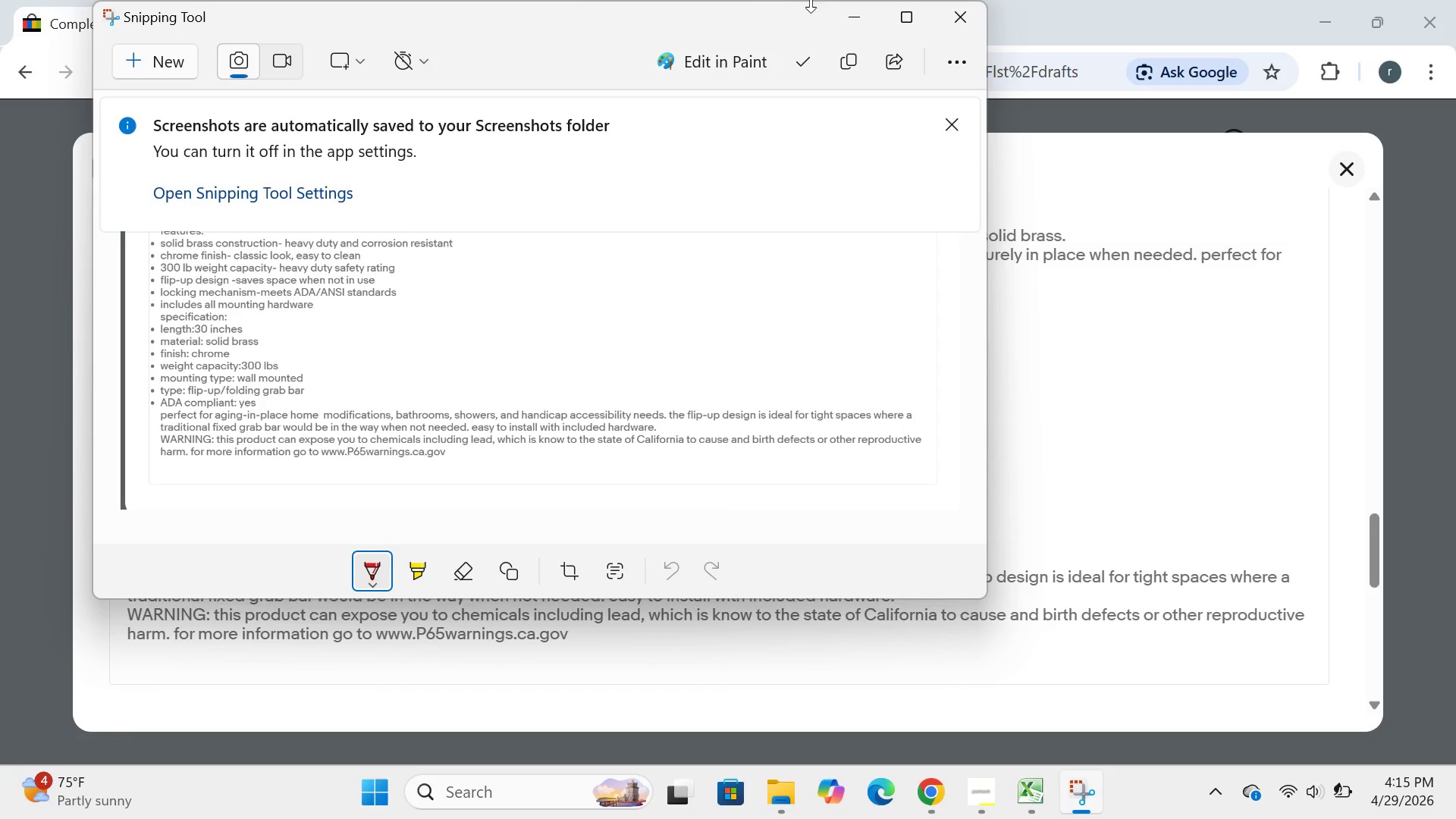 
left_click([839, 14])
 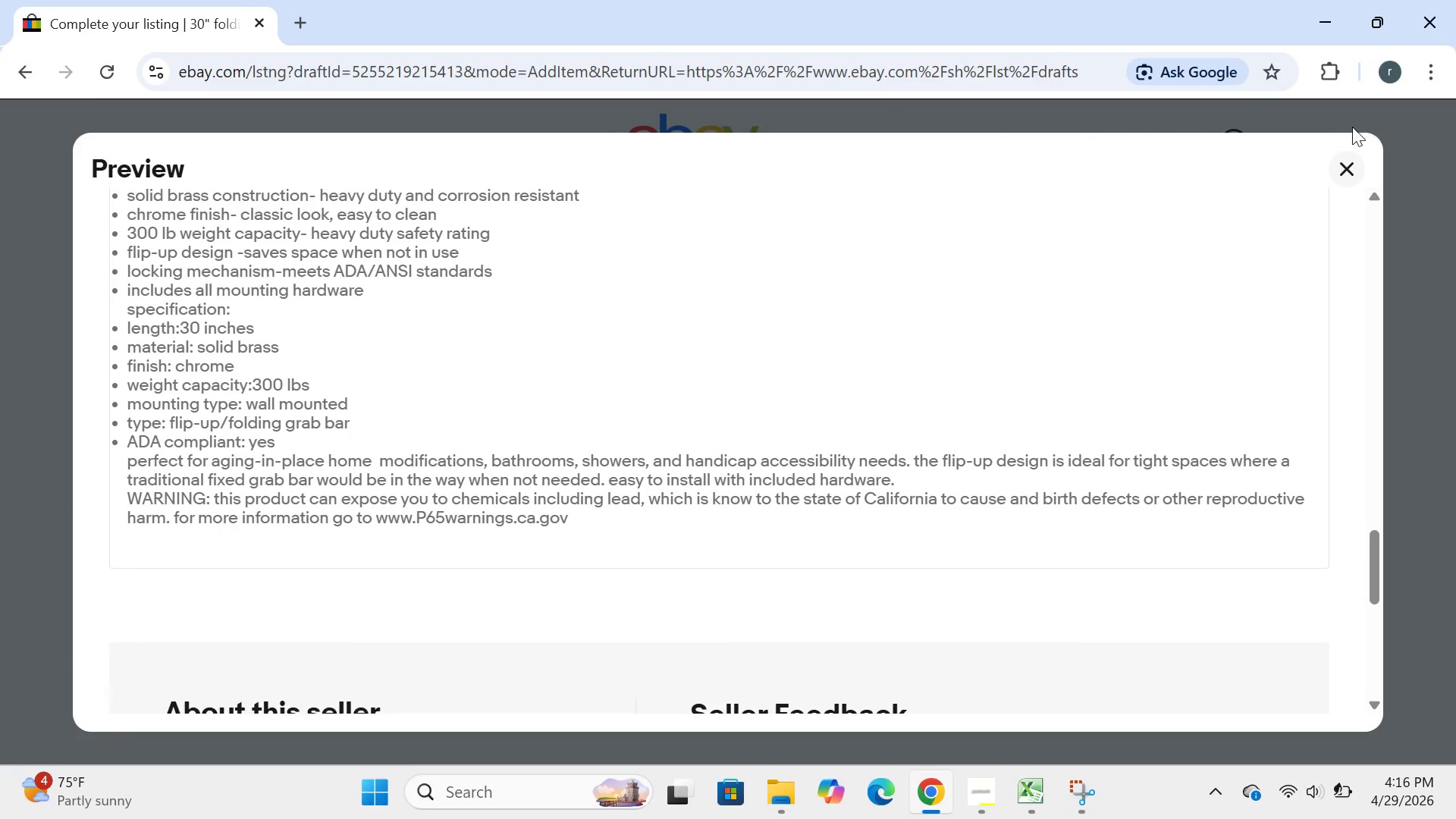 
left_click([1336, 163])
 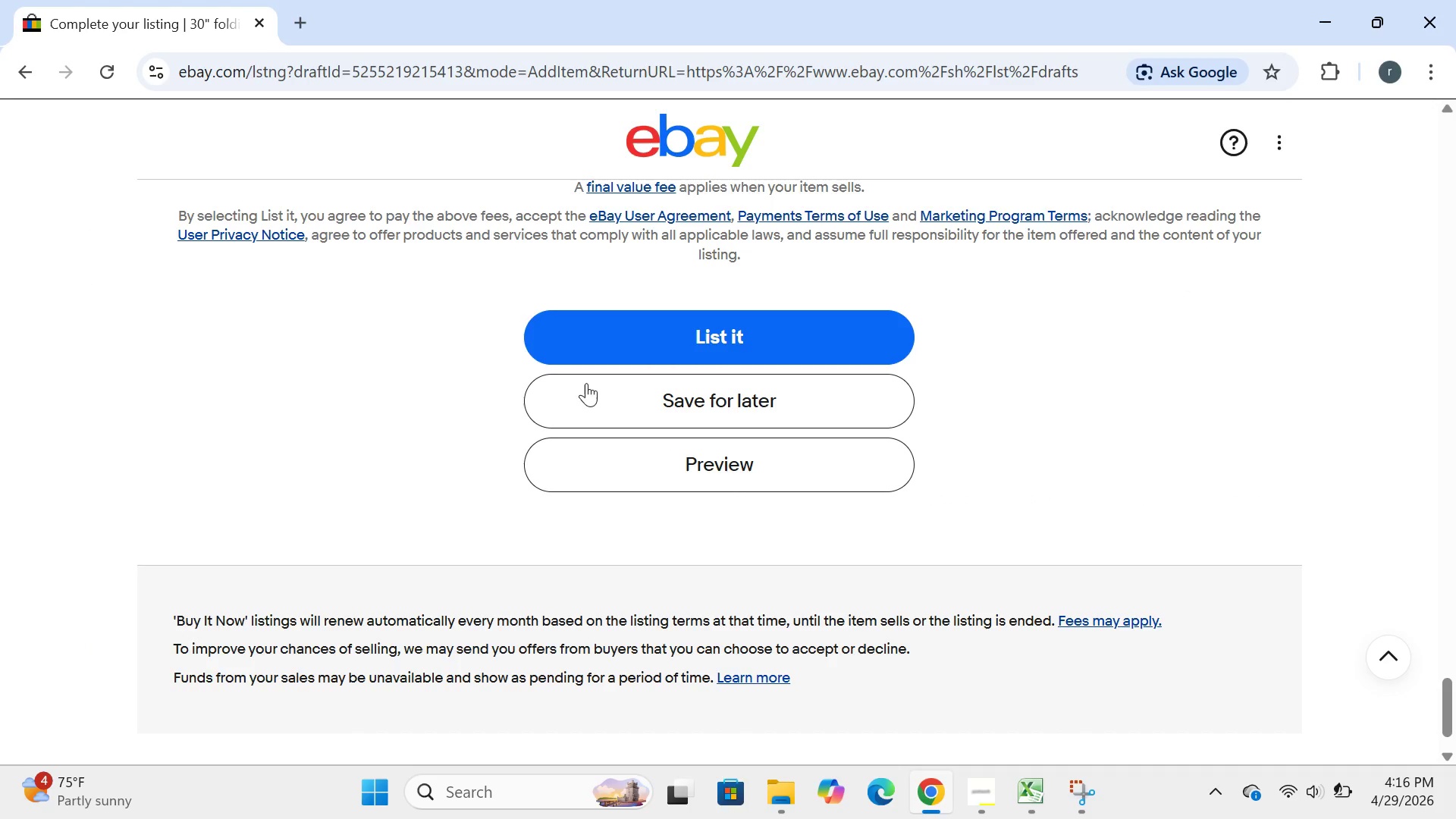 
left_click([645, 406])
 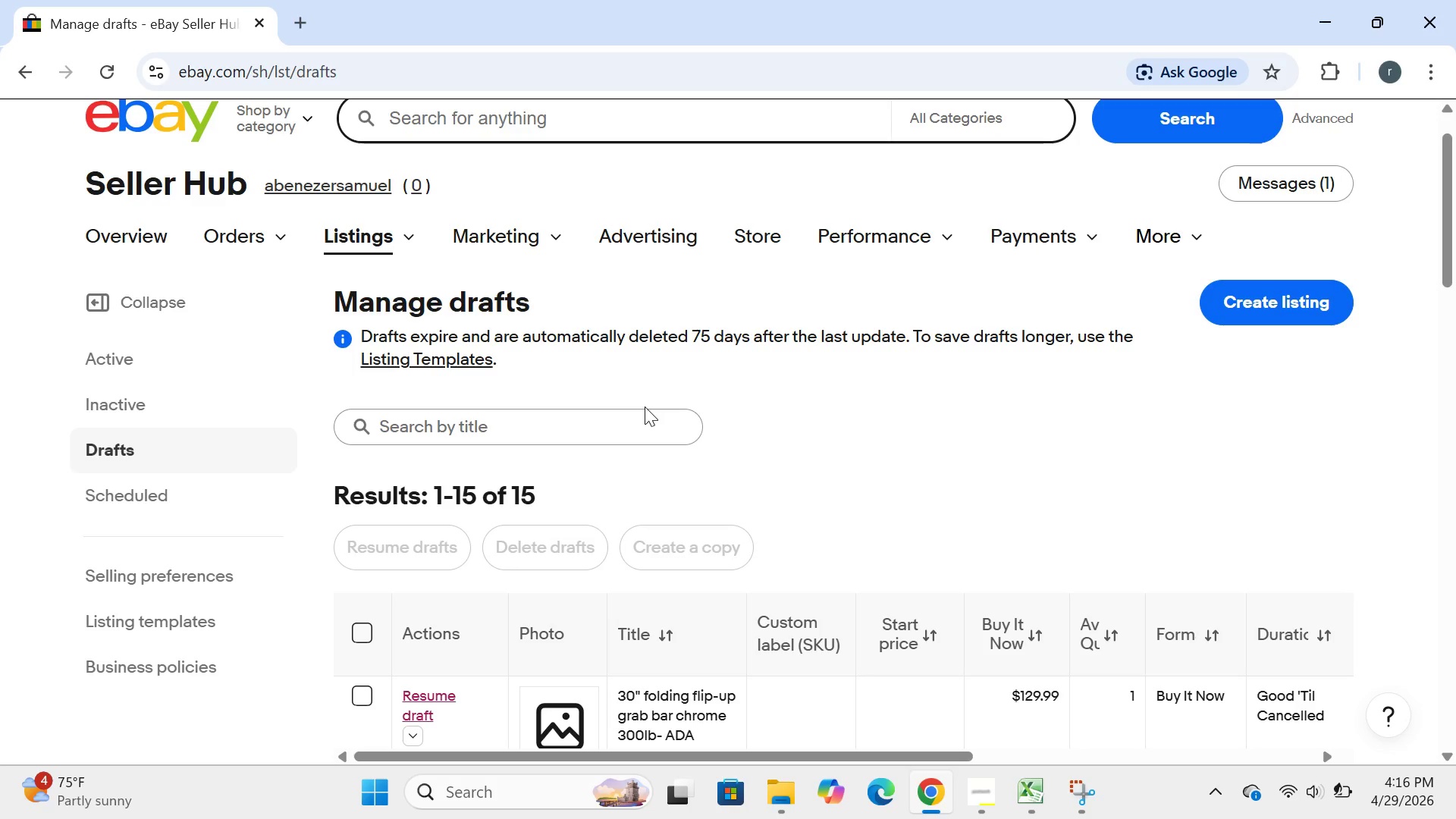 
wait(29.11)
 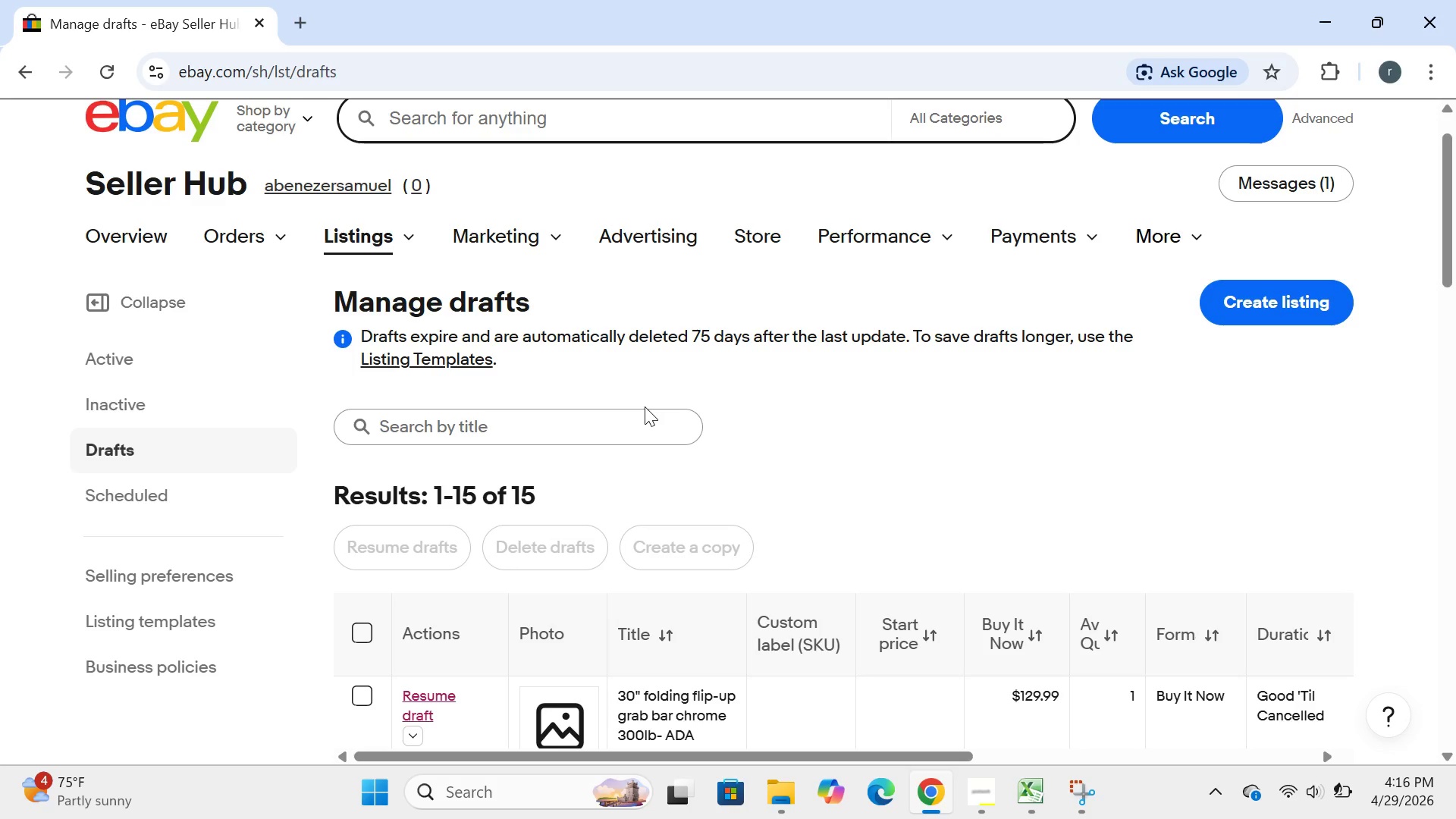 
left_click([1344, 789])
 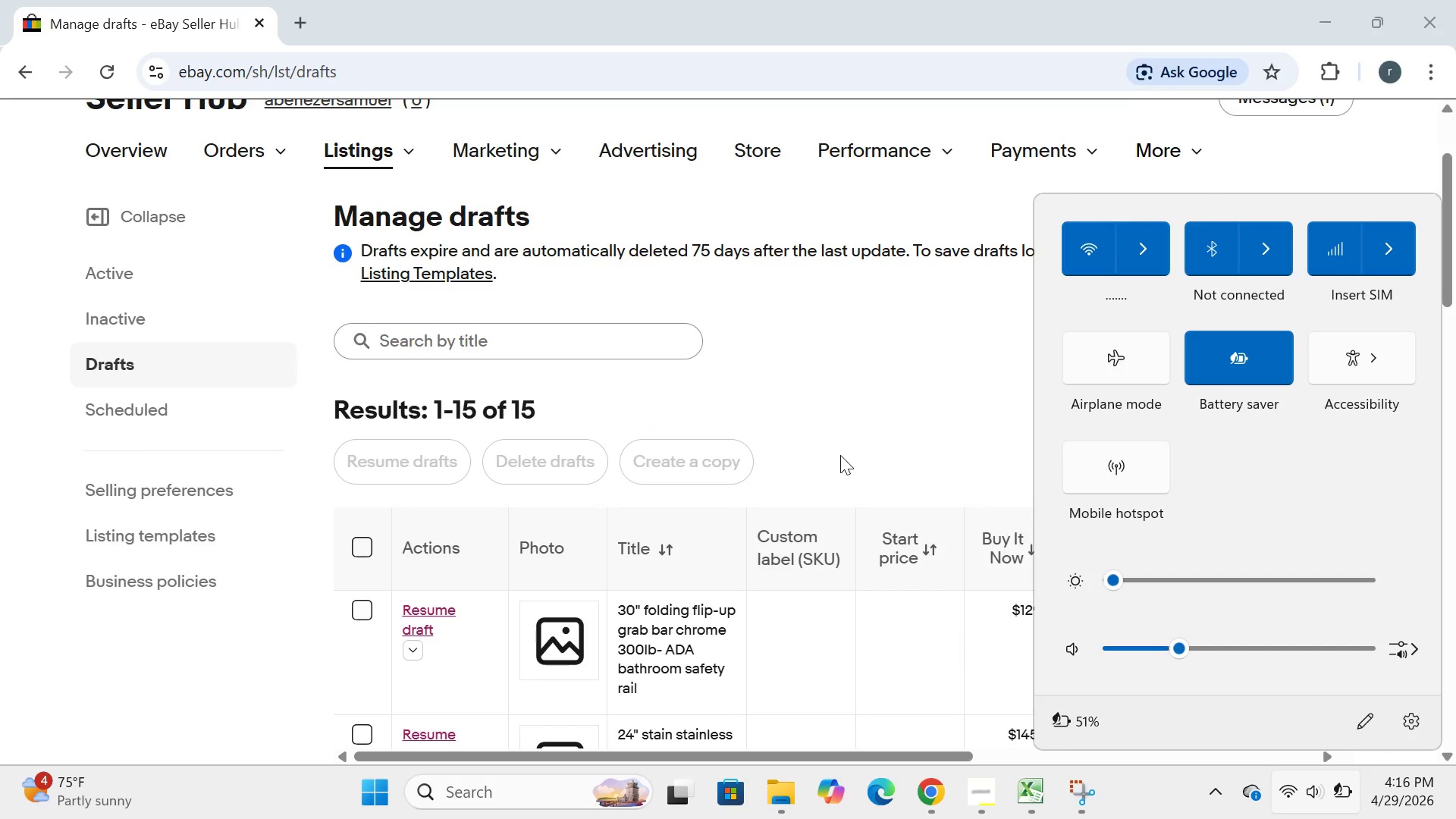 
left_click([846, 397])
 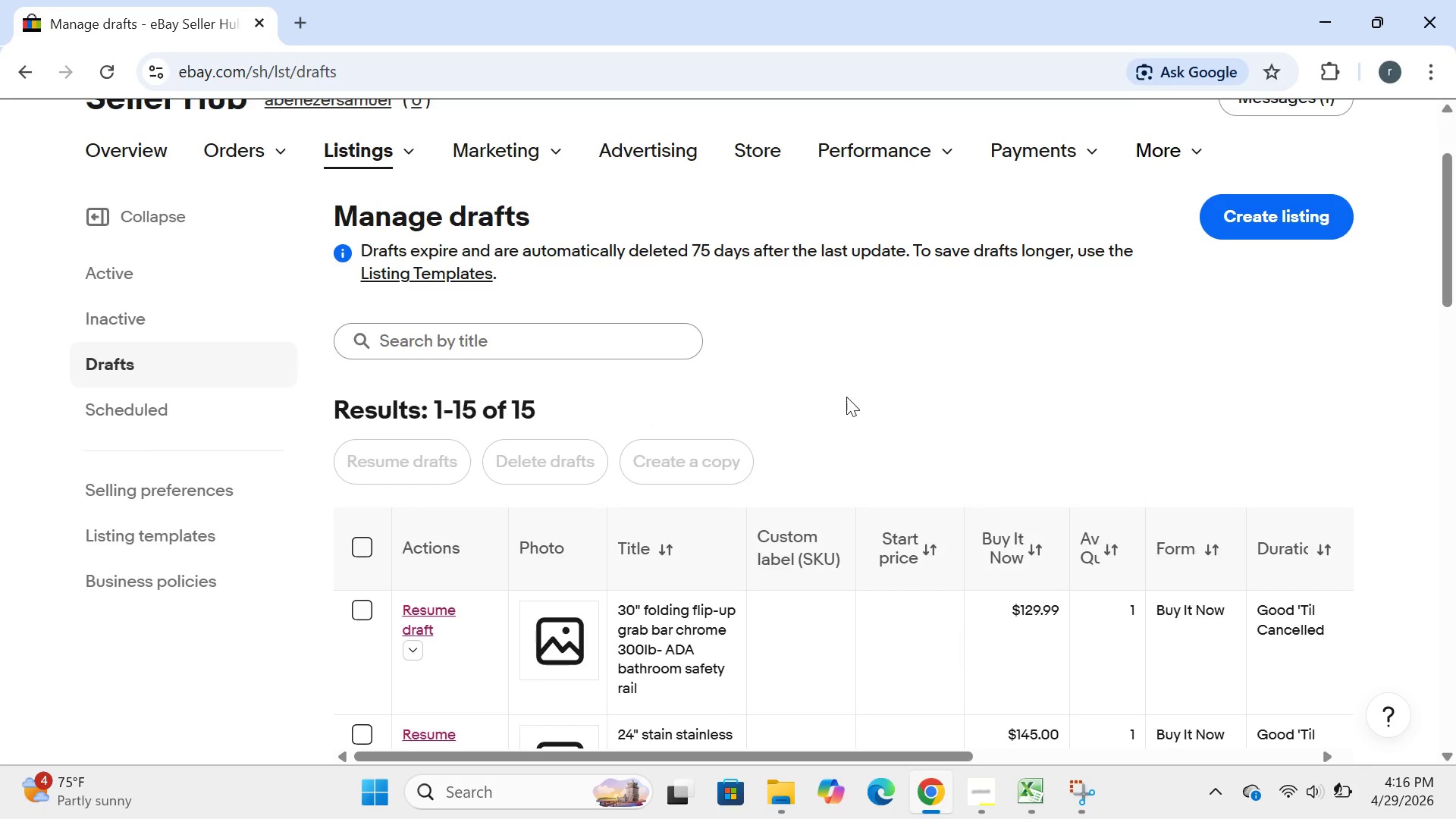 
wait(8.12)
 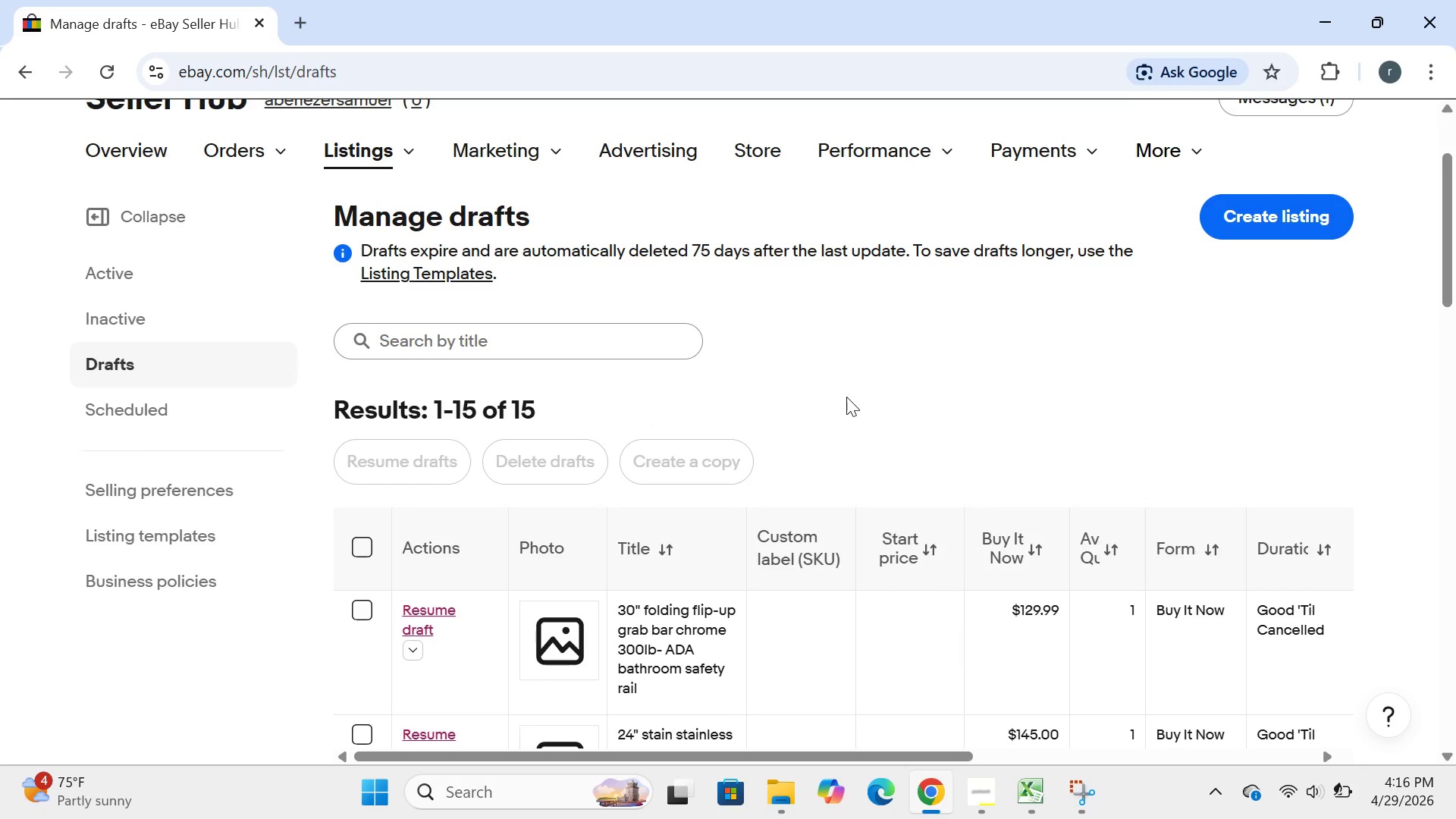 
left_click([305, 13])
 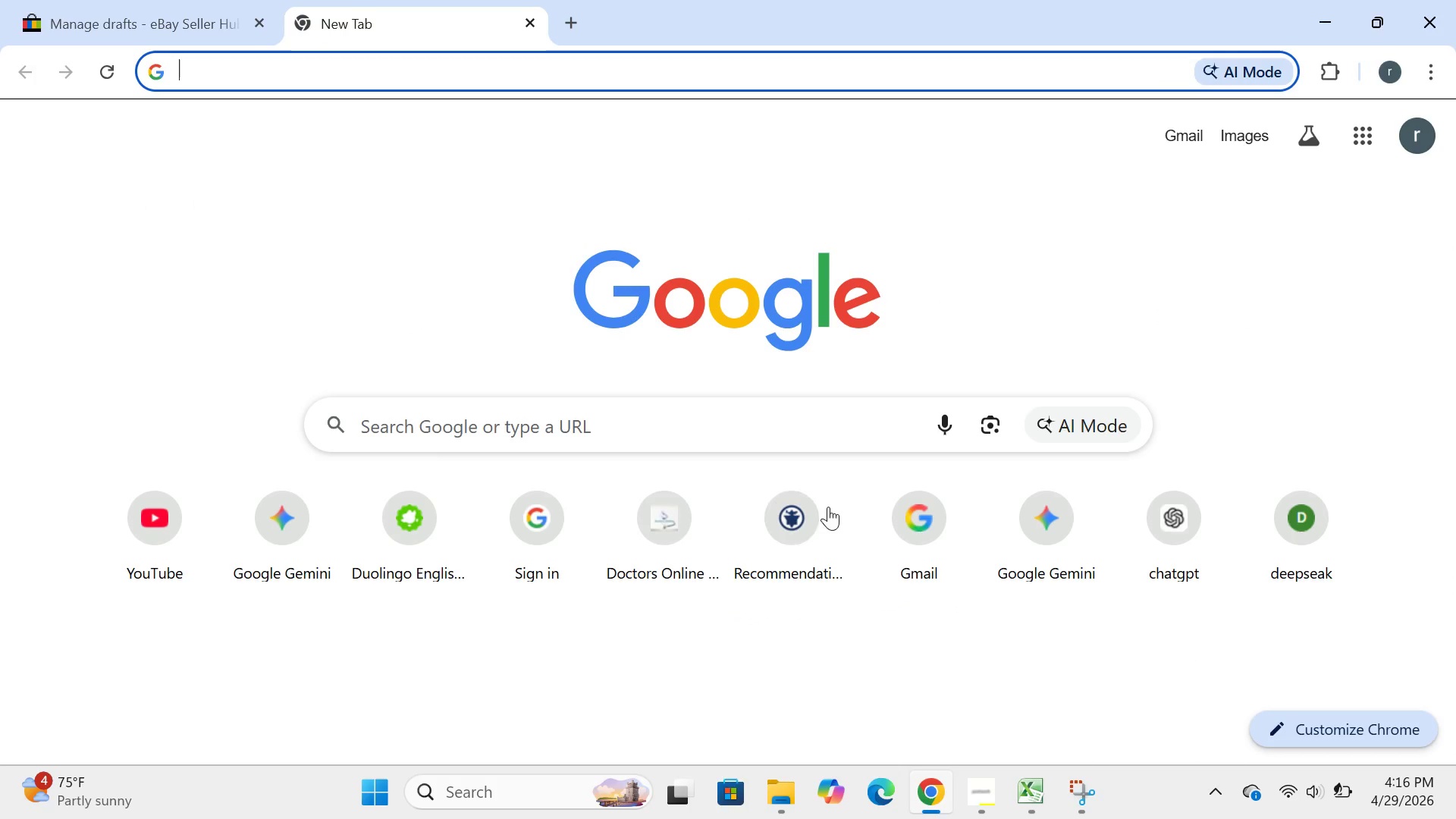 
wait(5.33)
 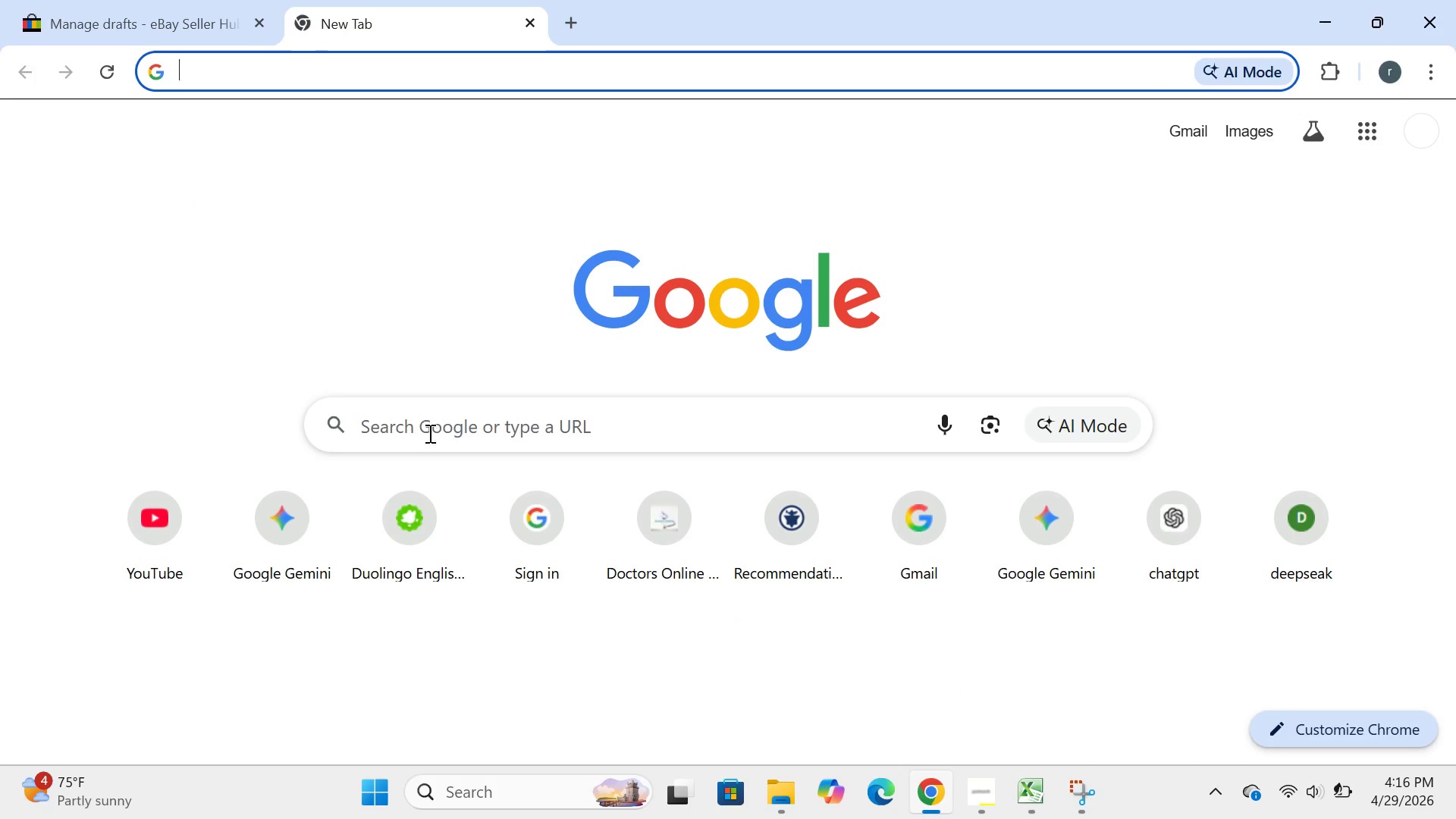 
left_click([474, 818])
 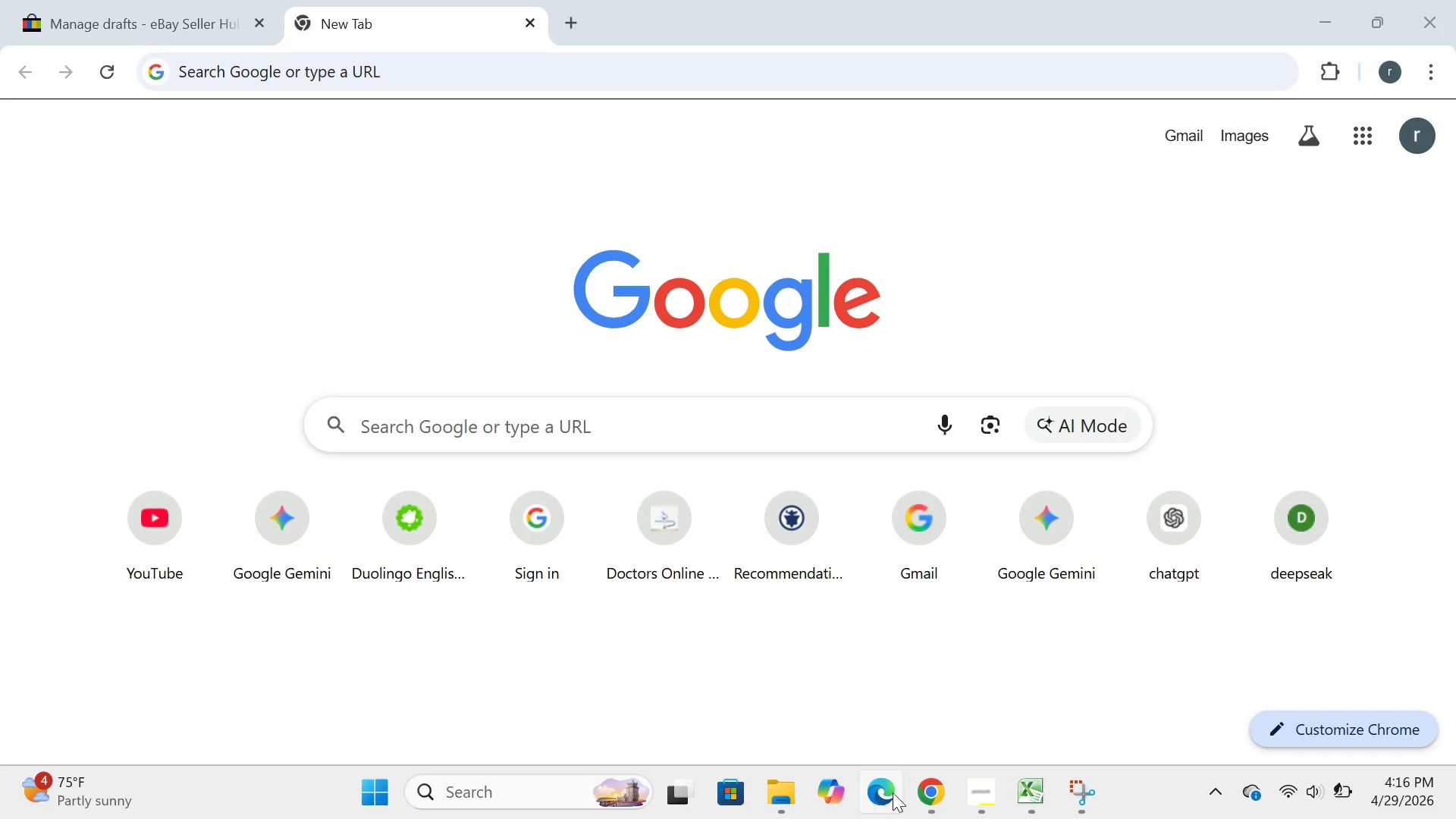 
left_click([927, 783])
 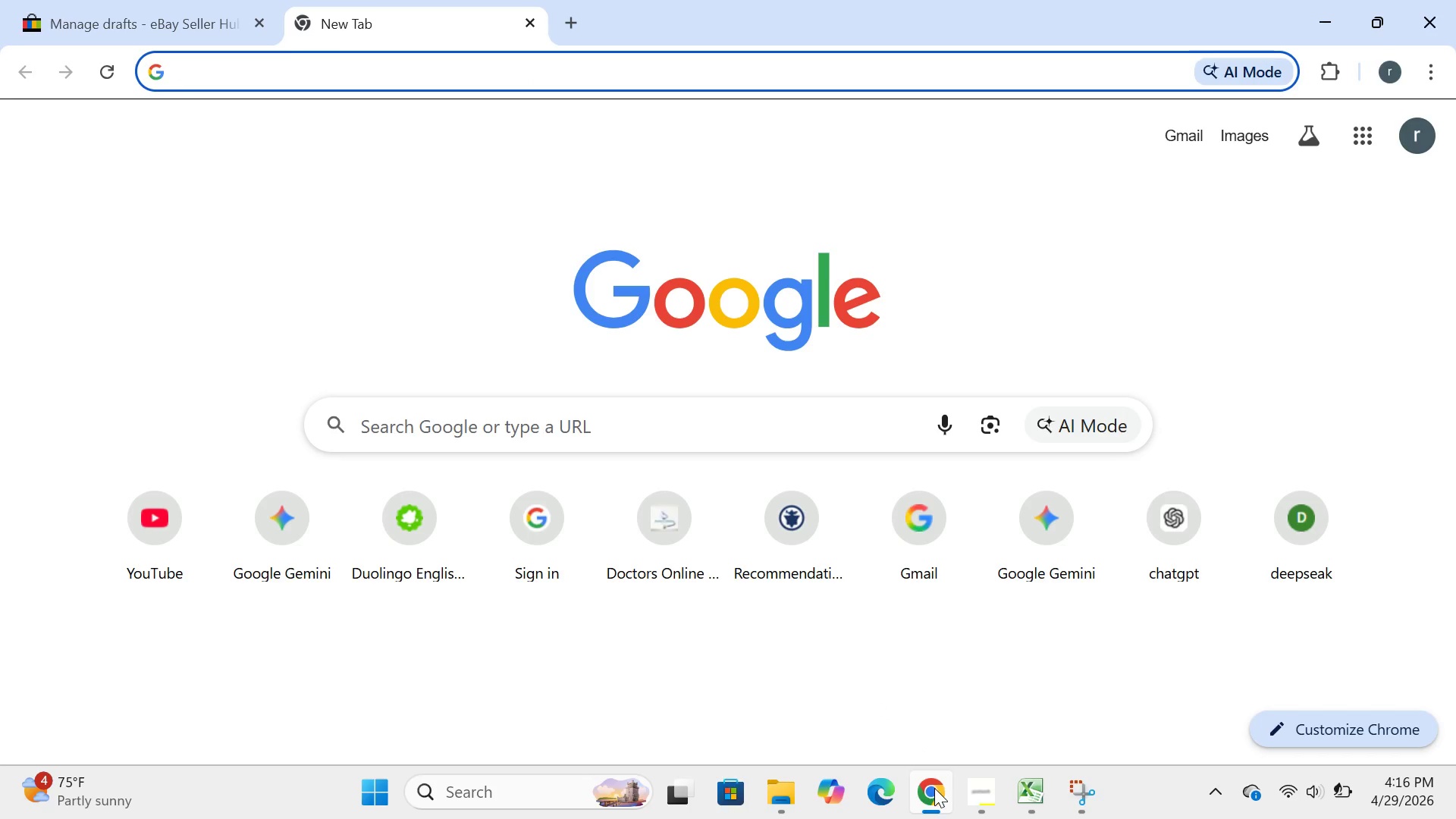 
left_click([934, 788])